 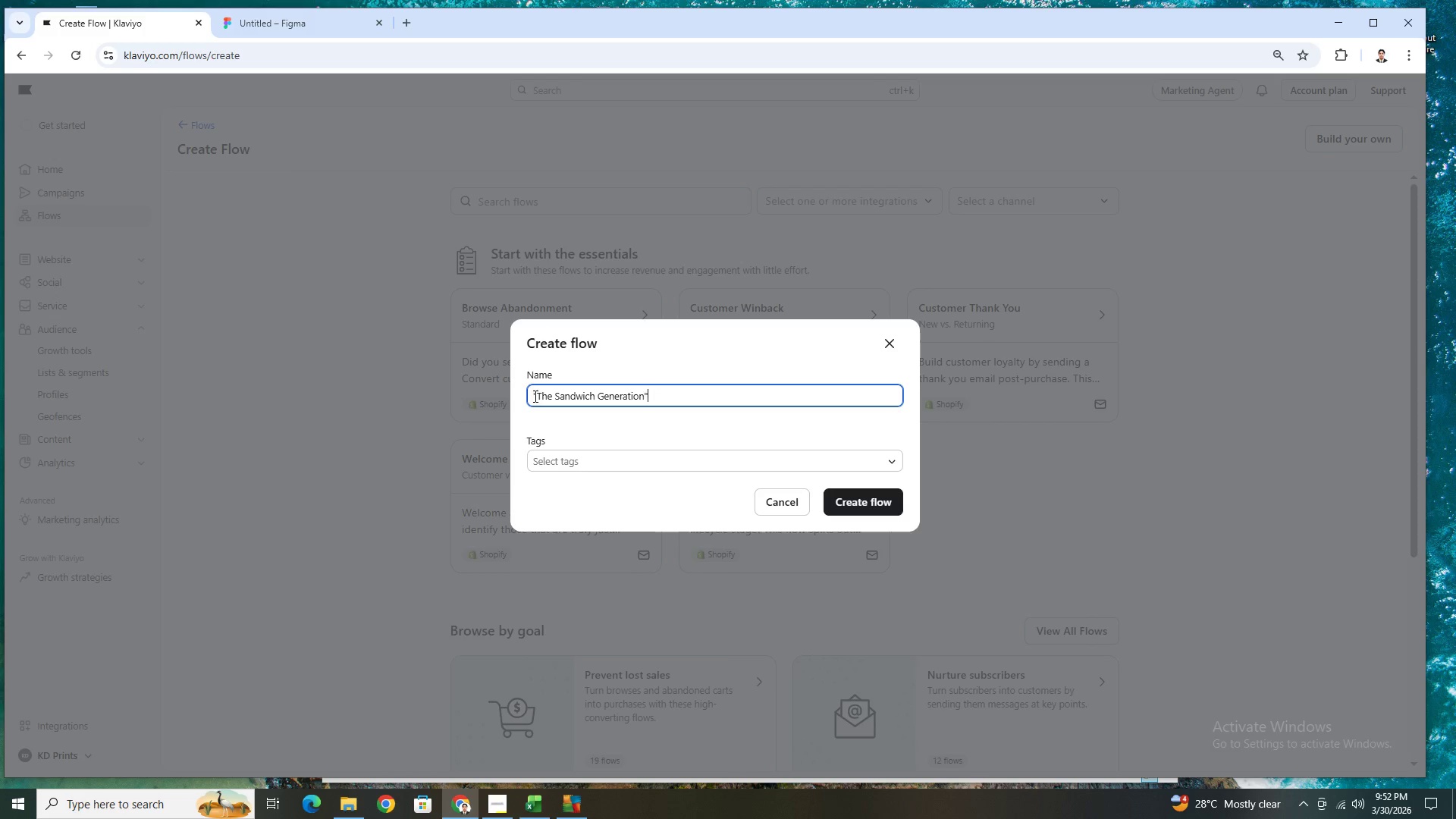 
left_click([534, 396])
 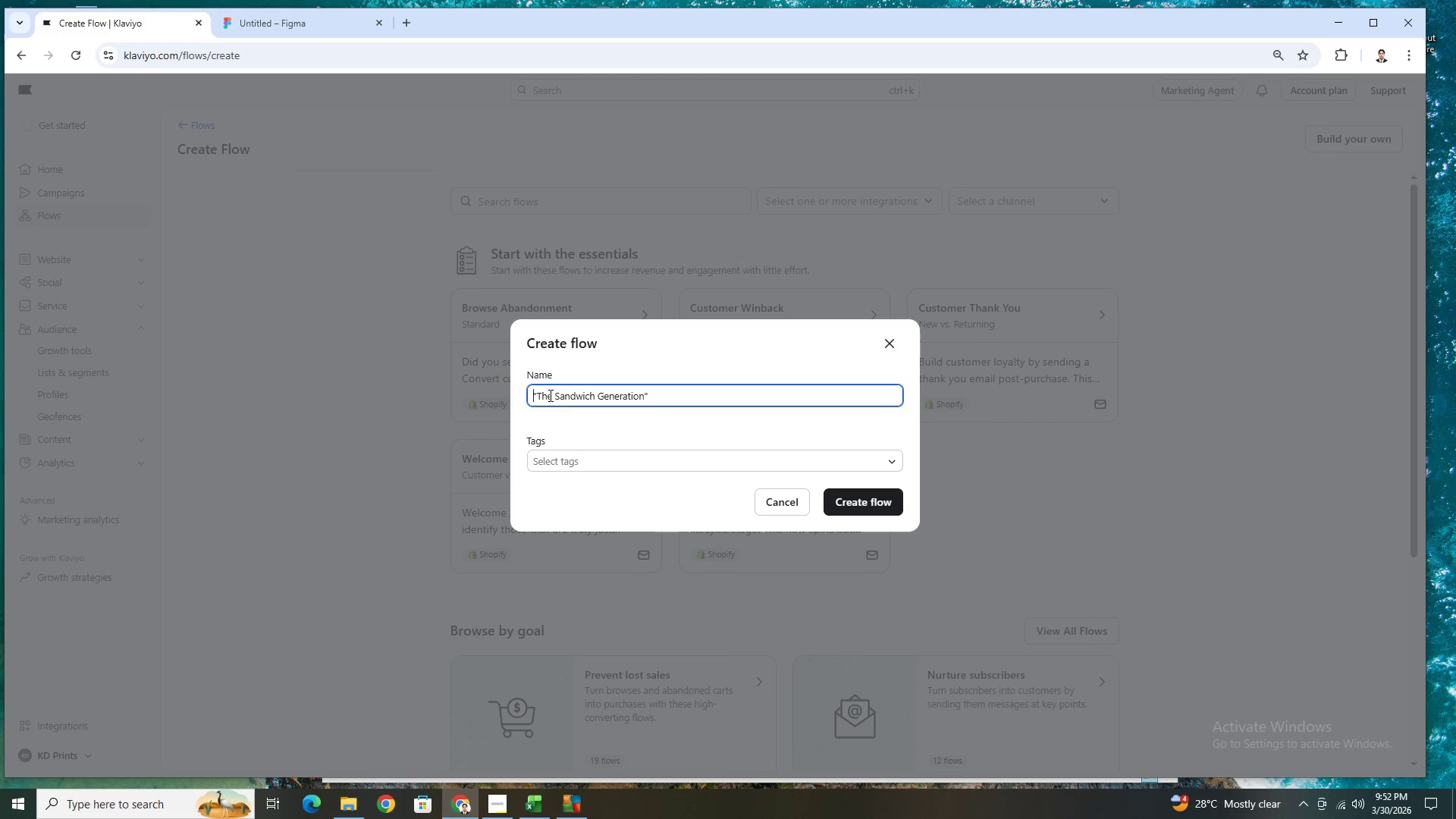 
key(Control+ControlLeft)
 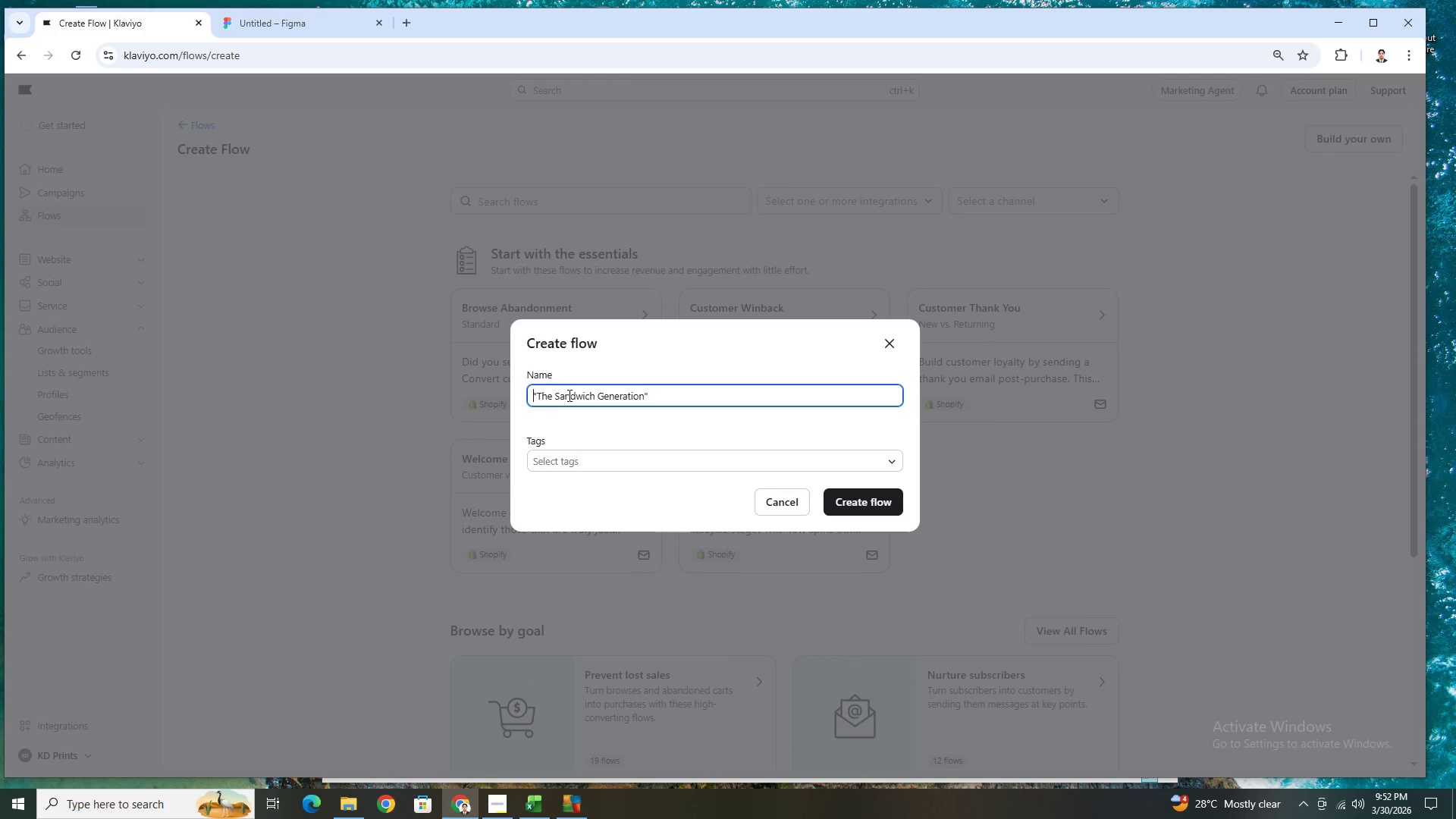 
key(Control+V)
 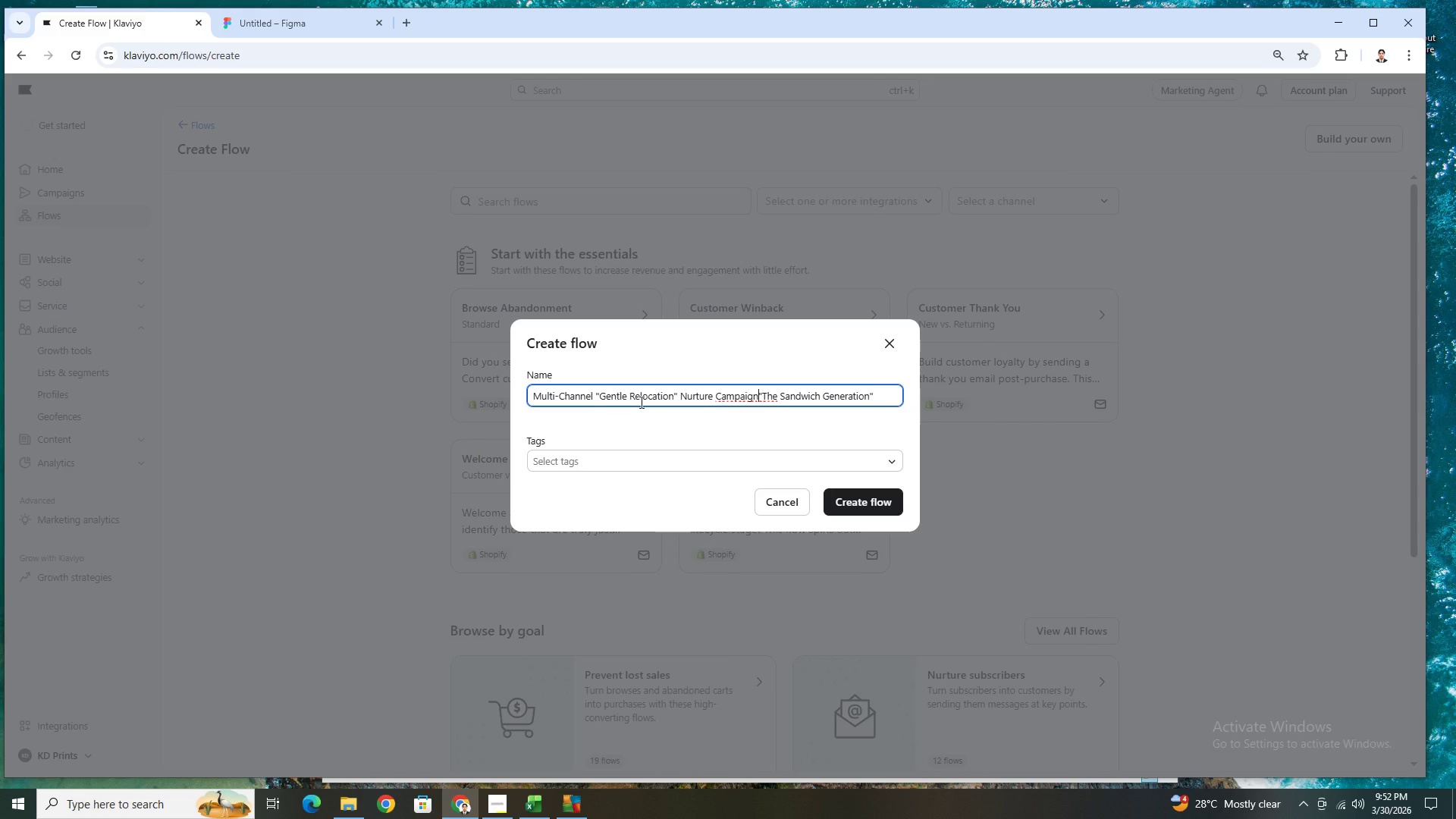 
key(Space)
 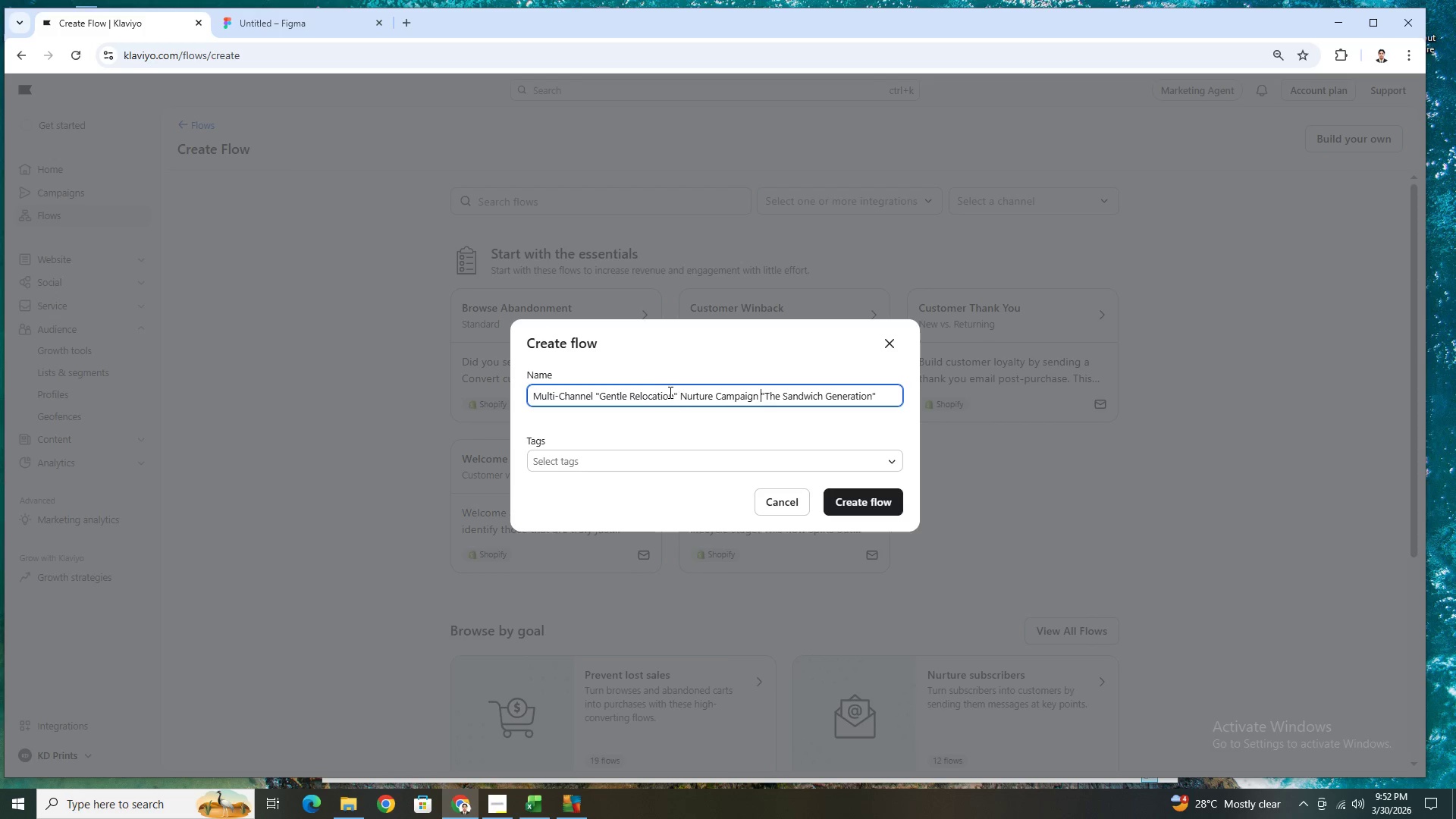 
left_click([676, 394])
 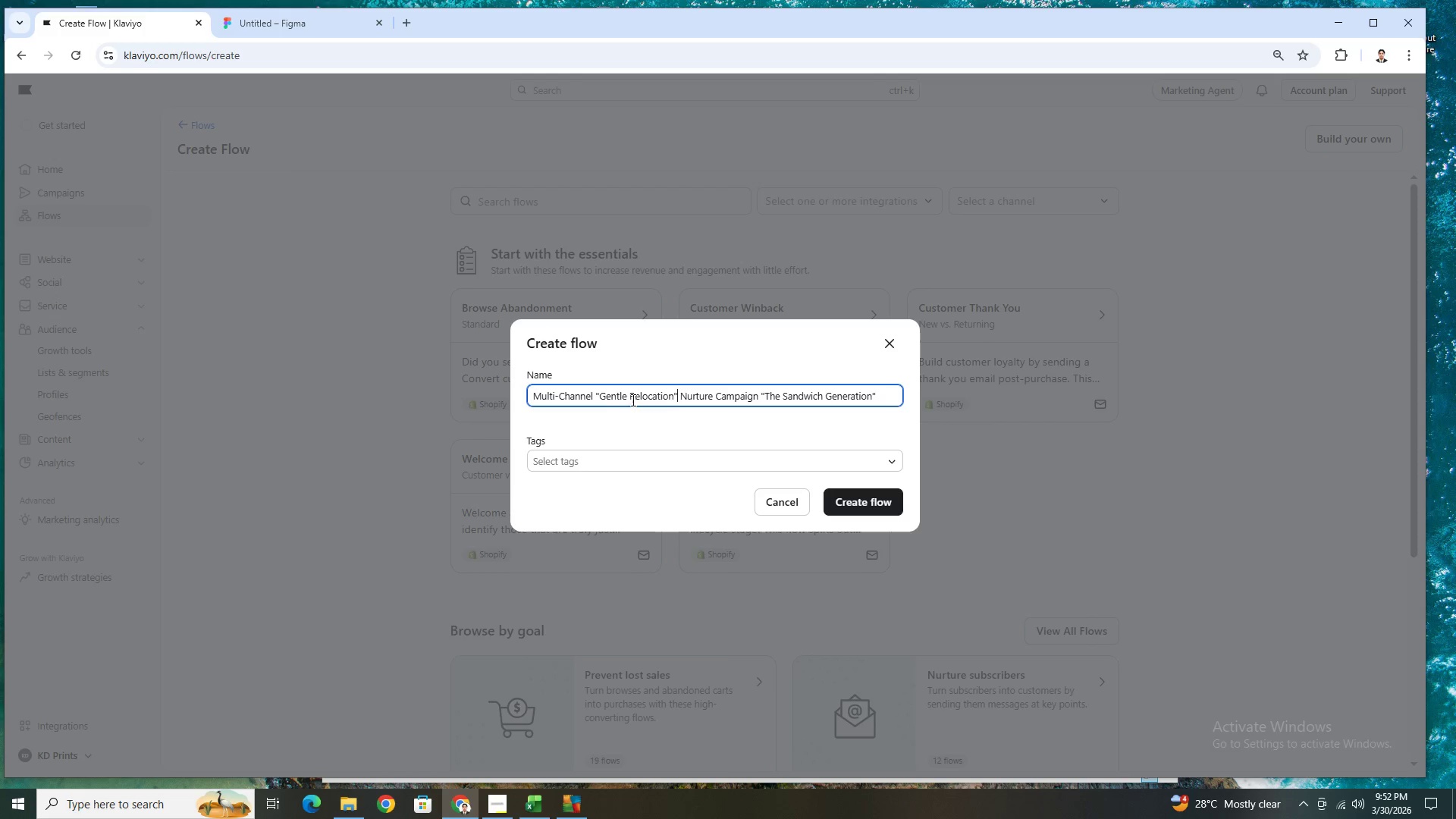 
key(Backspace)
 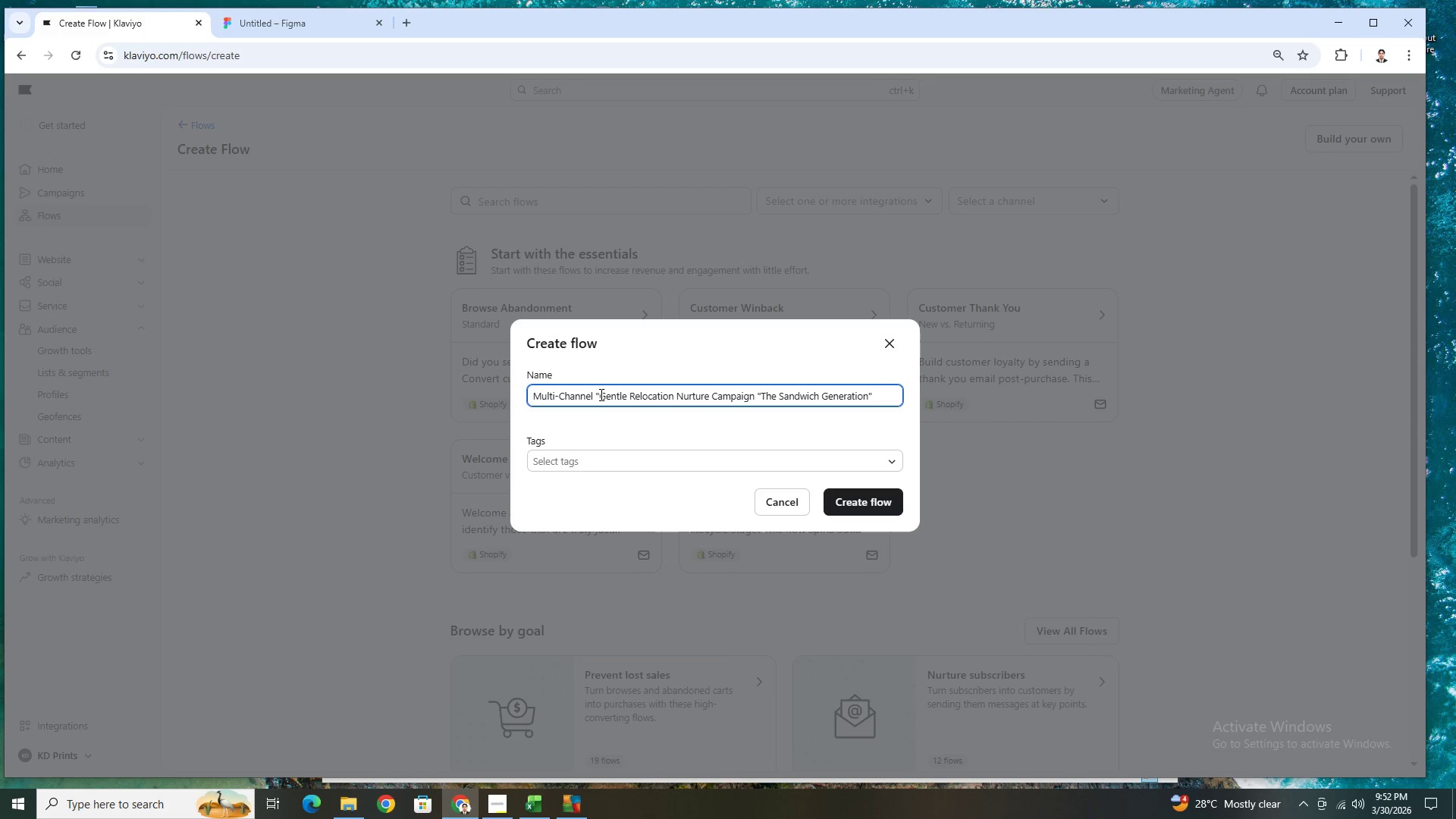 
left_click([600, 394])
 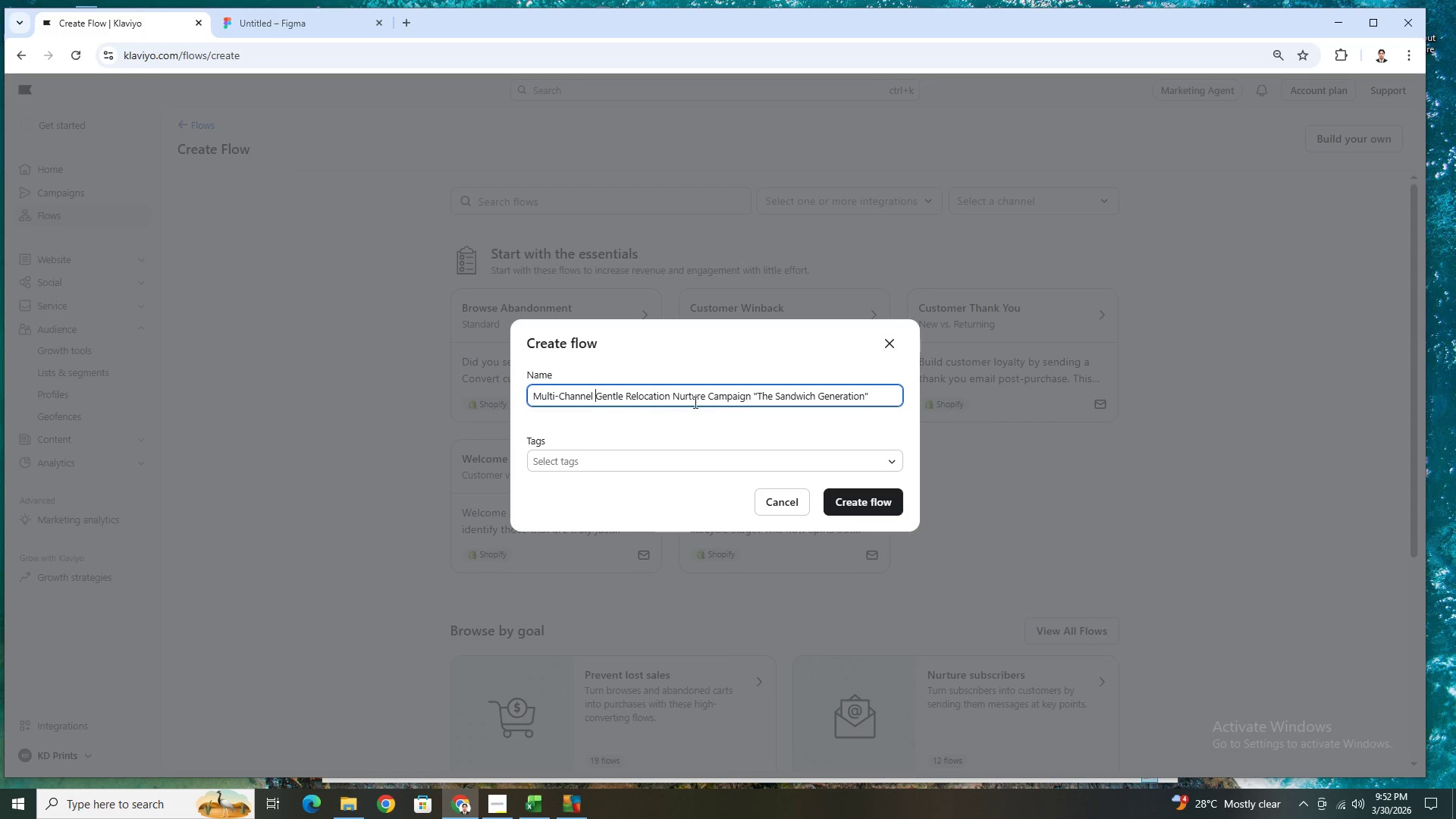 
key(Backspace)
 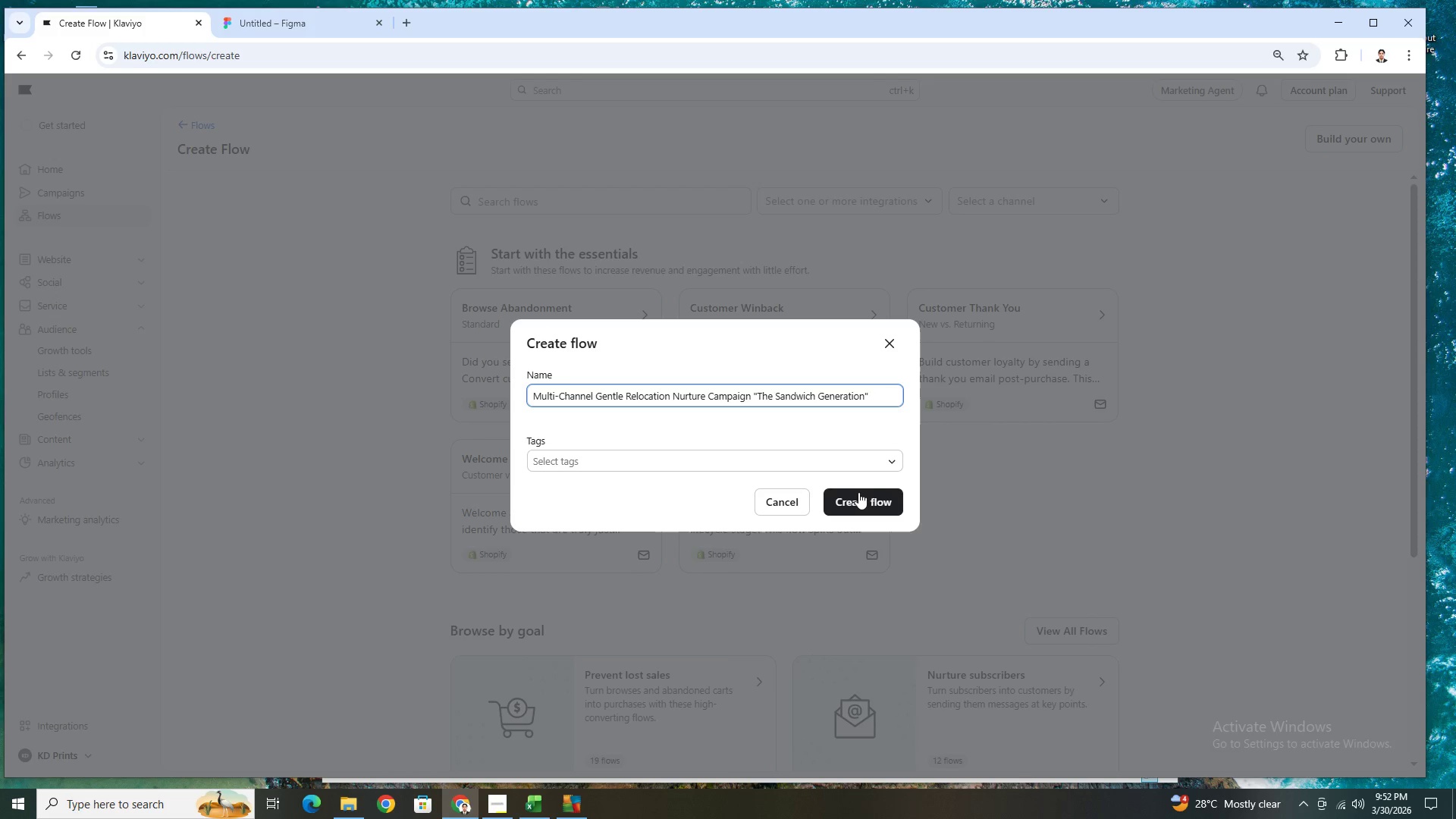 
left_click([862, 494])
 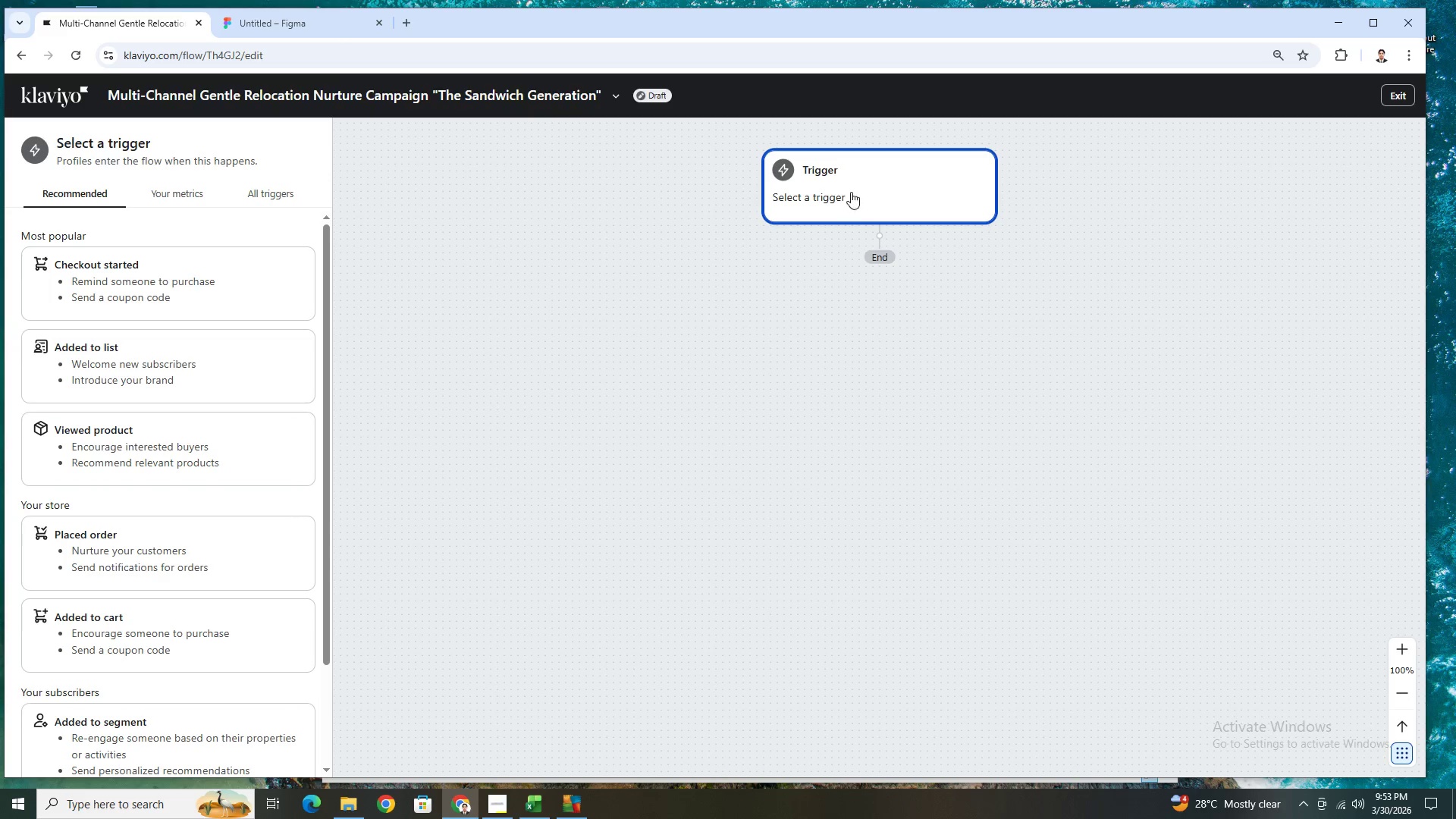 
left_click([141, 378])
 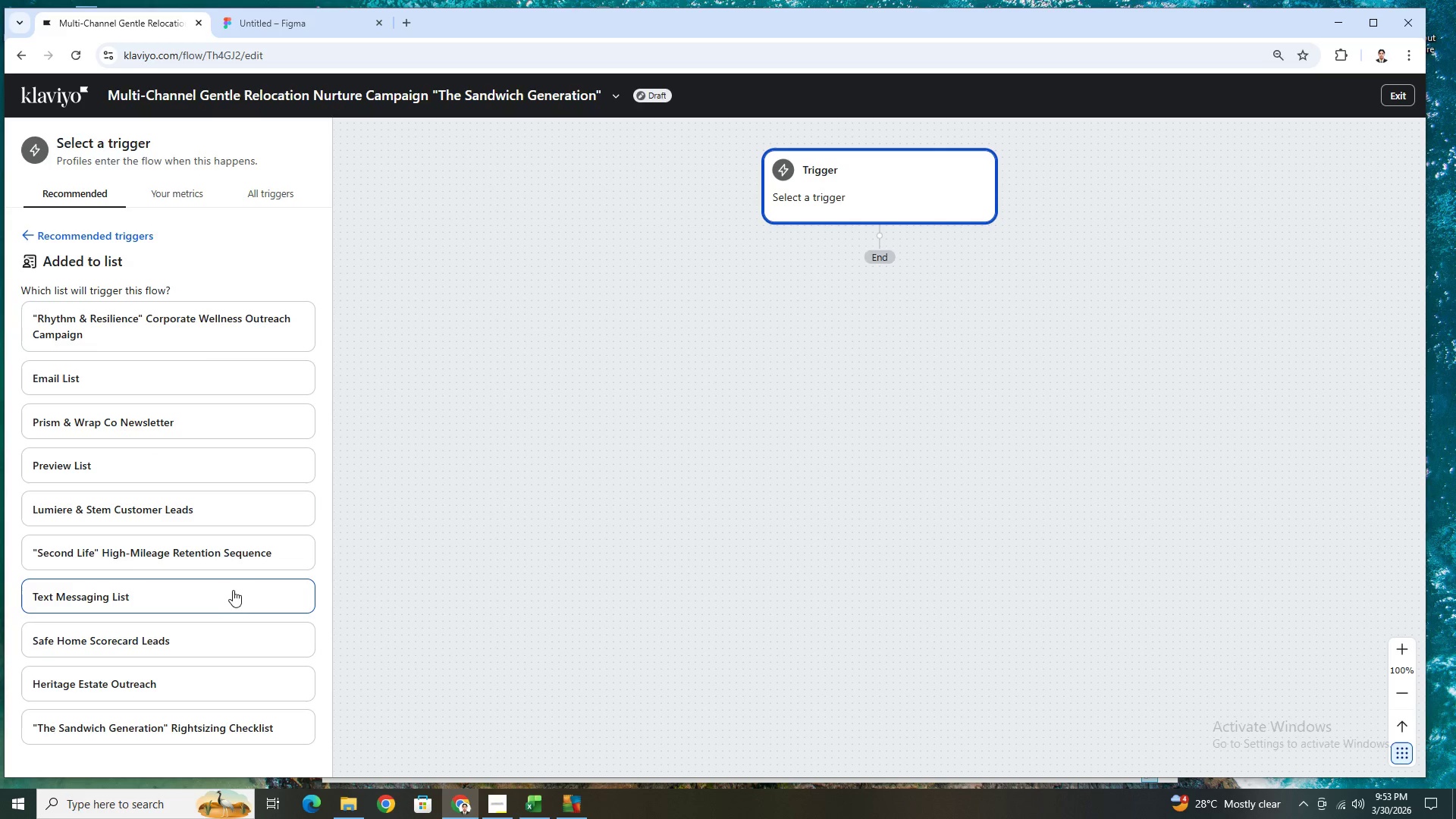 
scroll: coordinate [244, 611], scroll_direction: down, amount: 1.0
 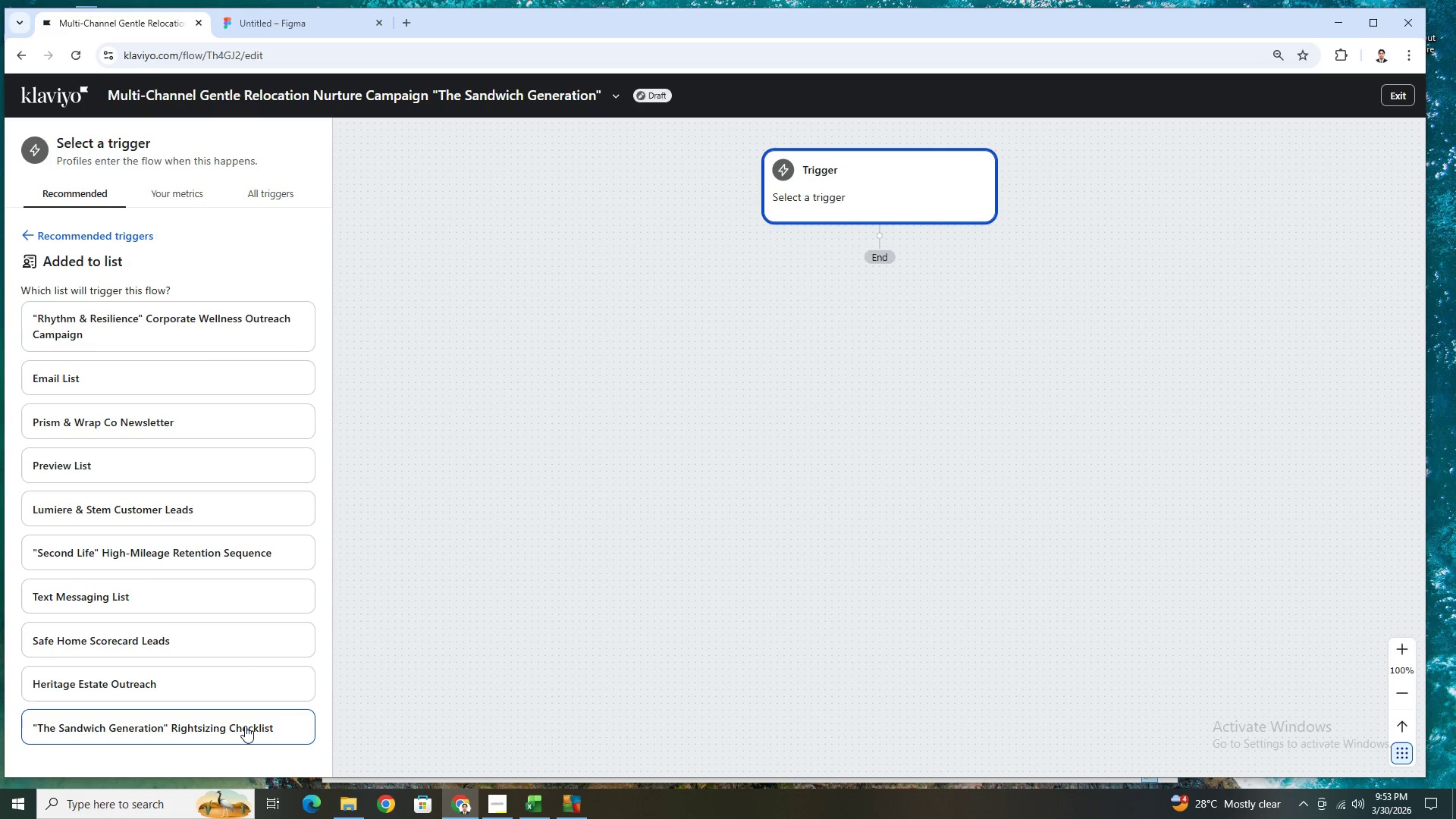 
left_click([245, 726])
 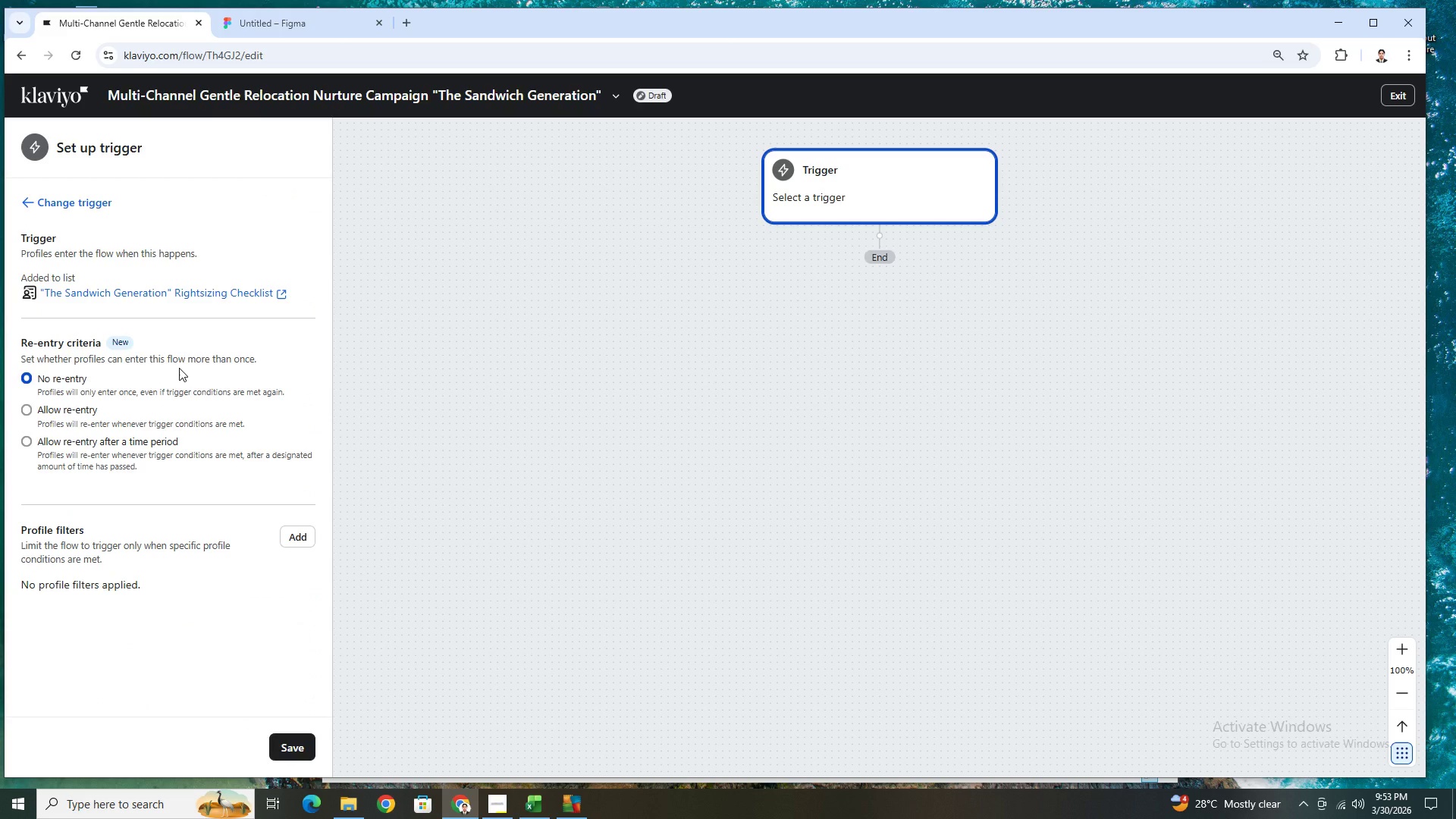 
wait(9.7)
 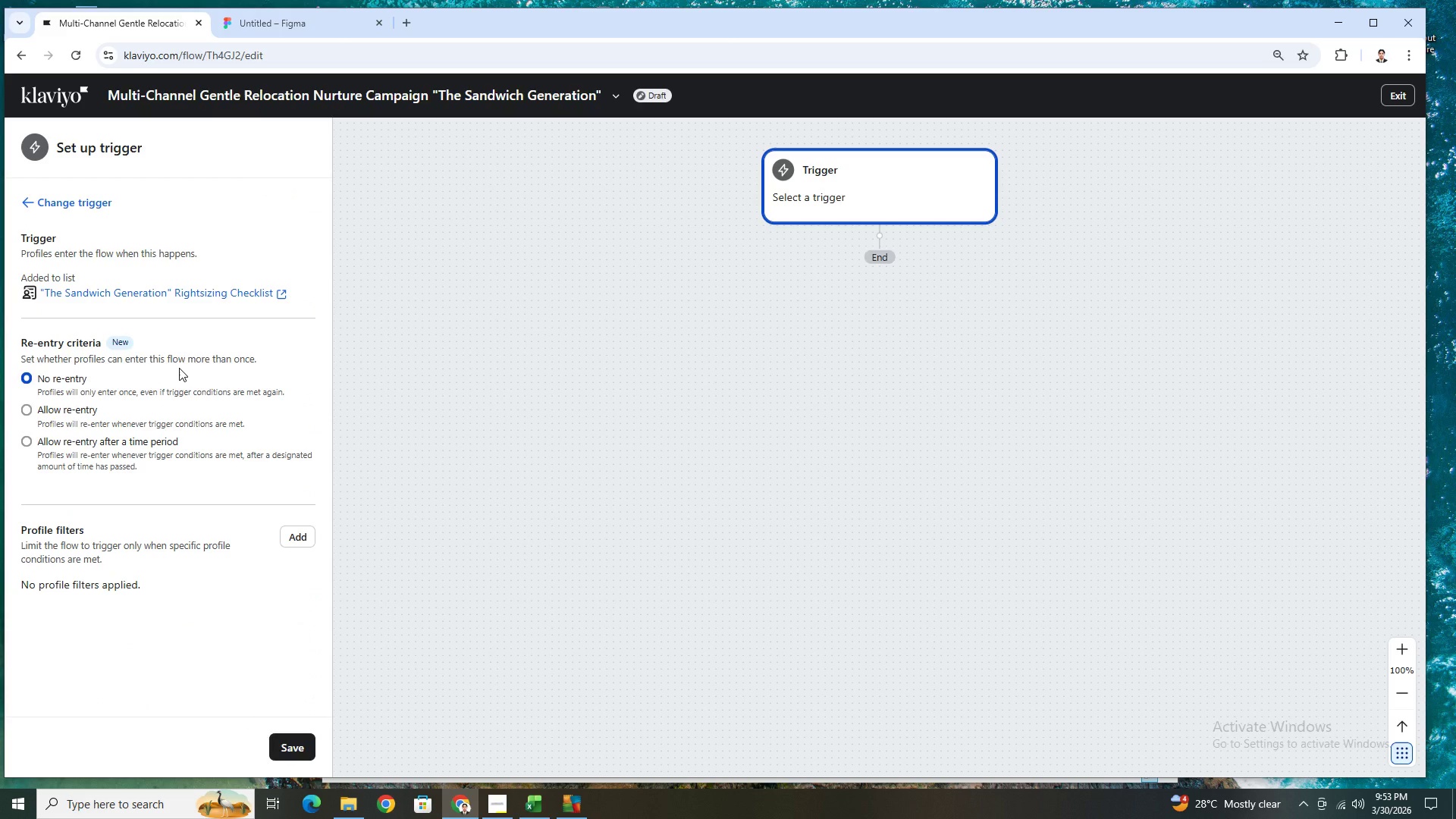 
left_click_drag(start_coordinate=[299, 747], to_coordinate=[281, 673])
 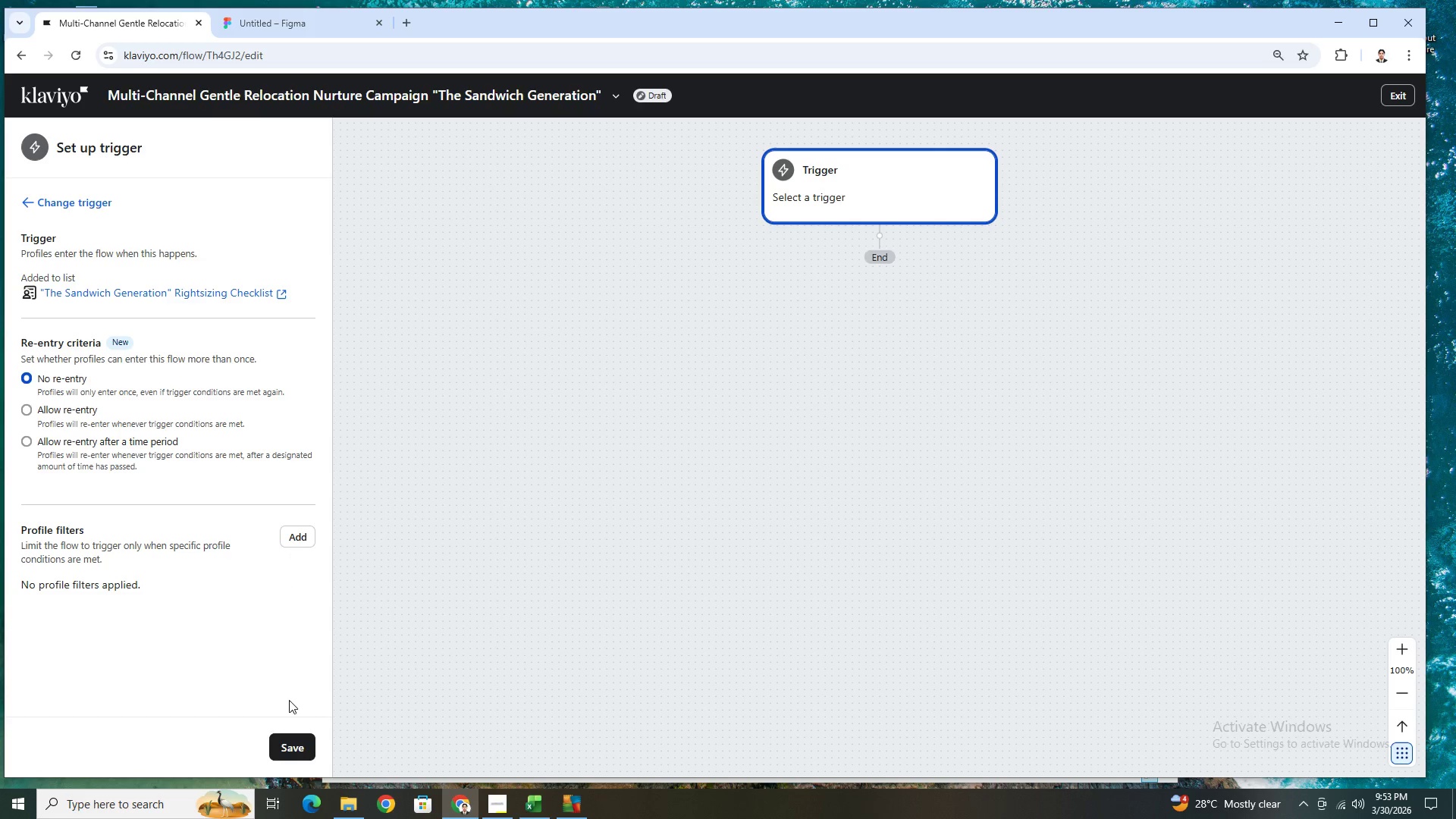 
left_click([301, 541])
 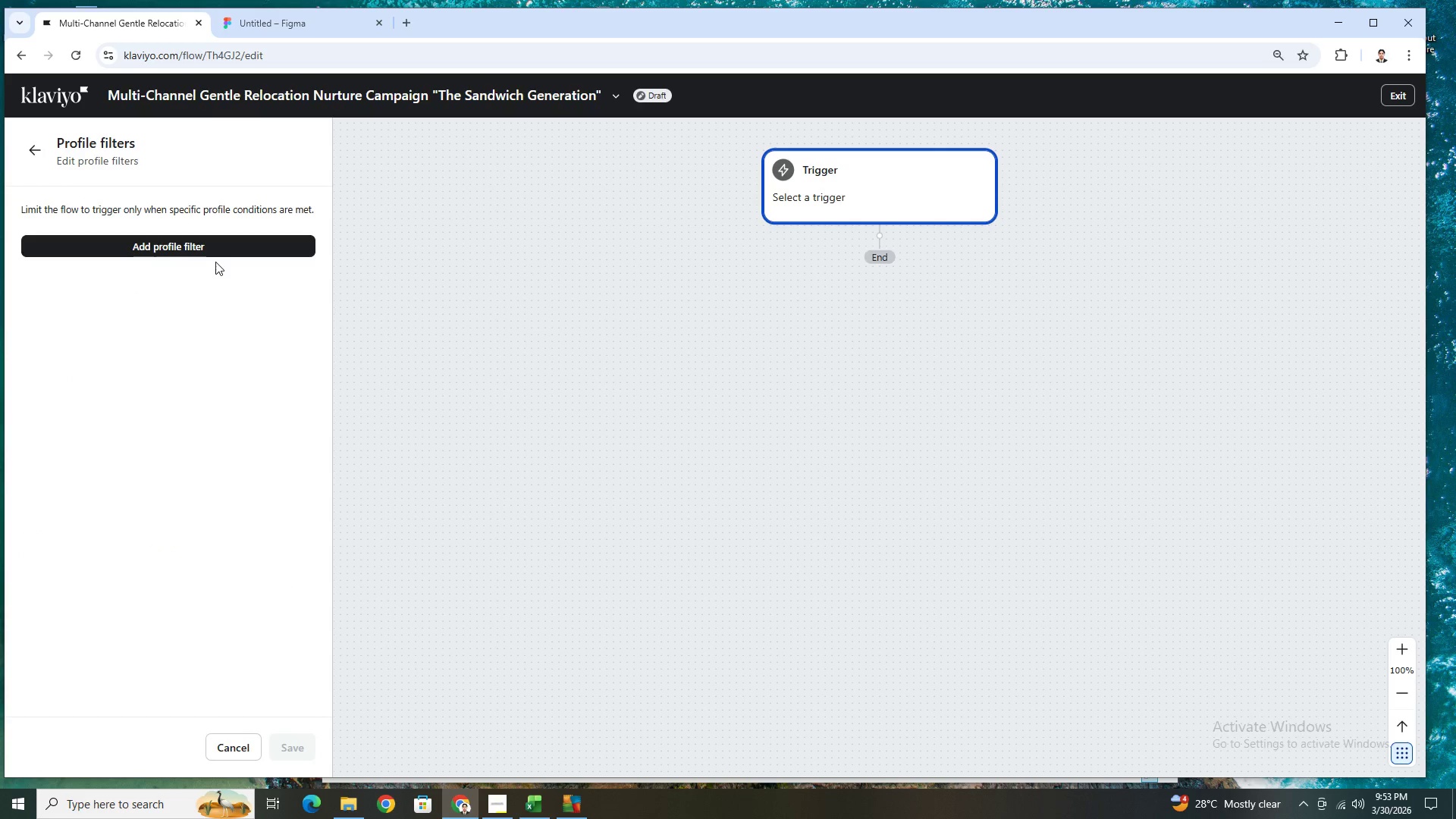 
left_click([218, 255])
 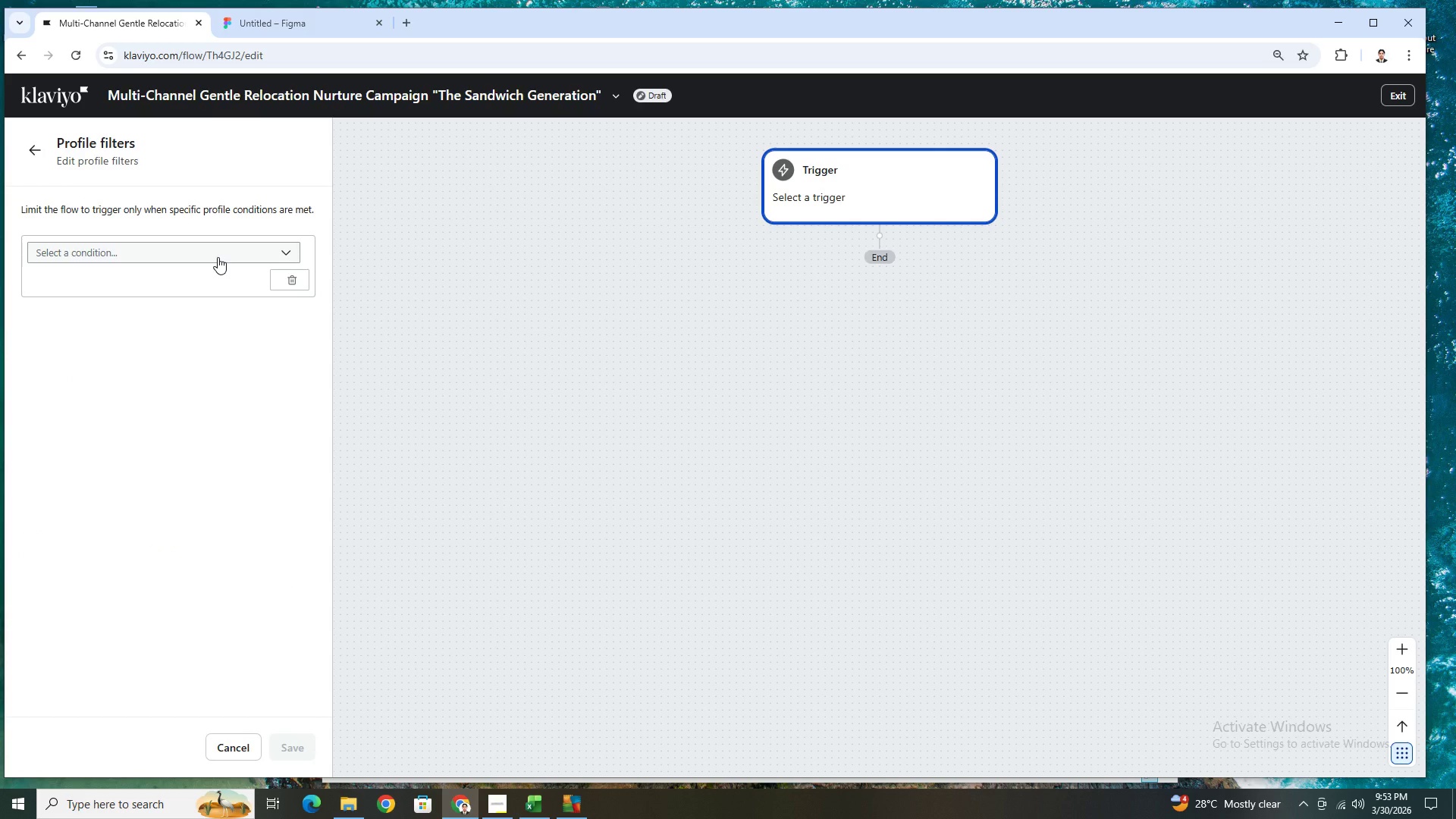 
left_click([218, 257])
 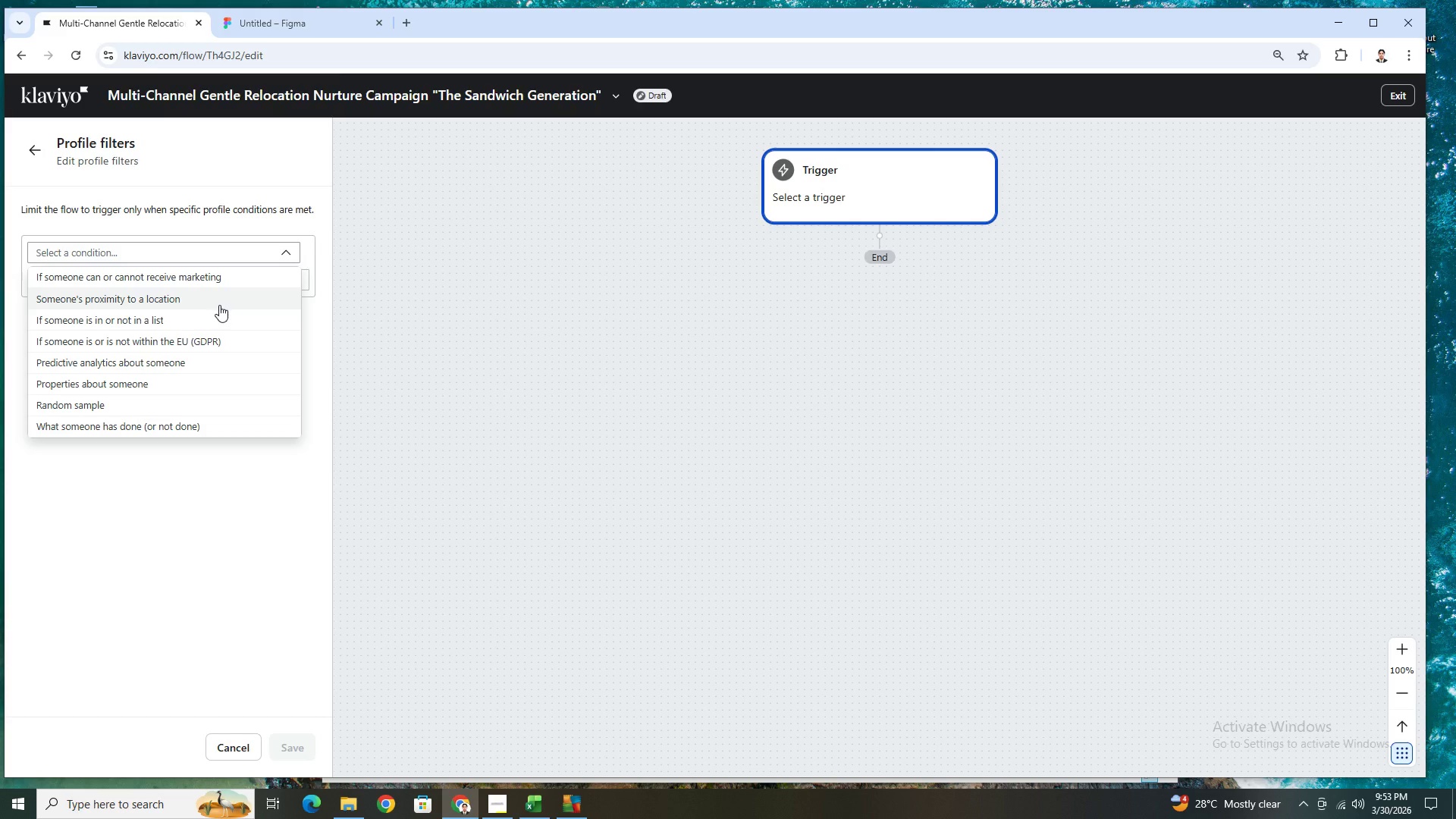 
wait(8.06)
 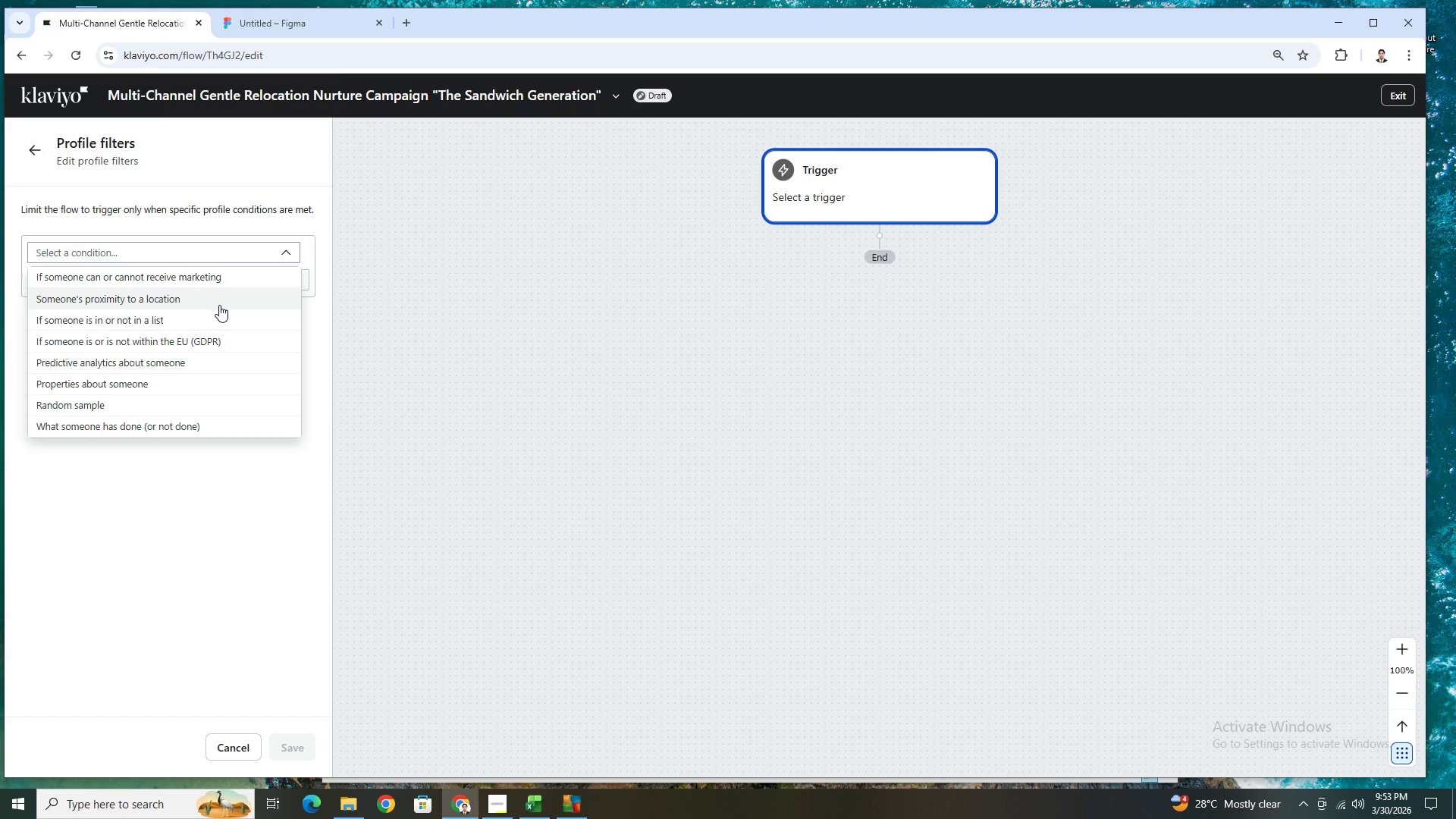 
left_click([228, 422])
 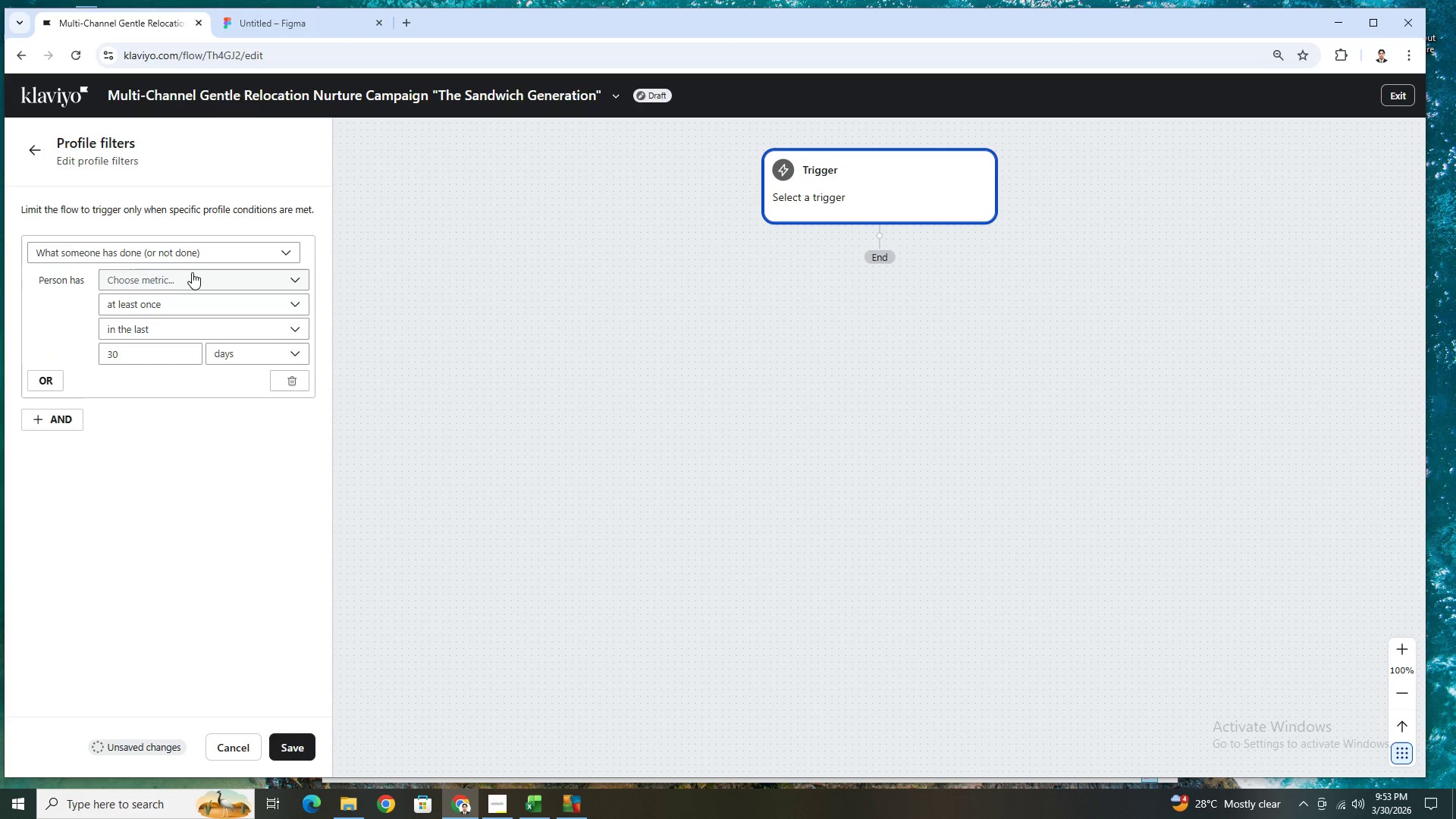 
left_click([192, 272])
 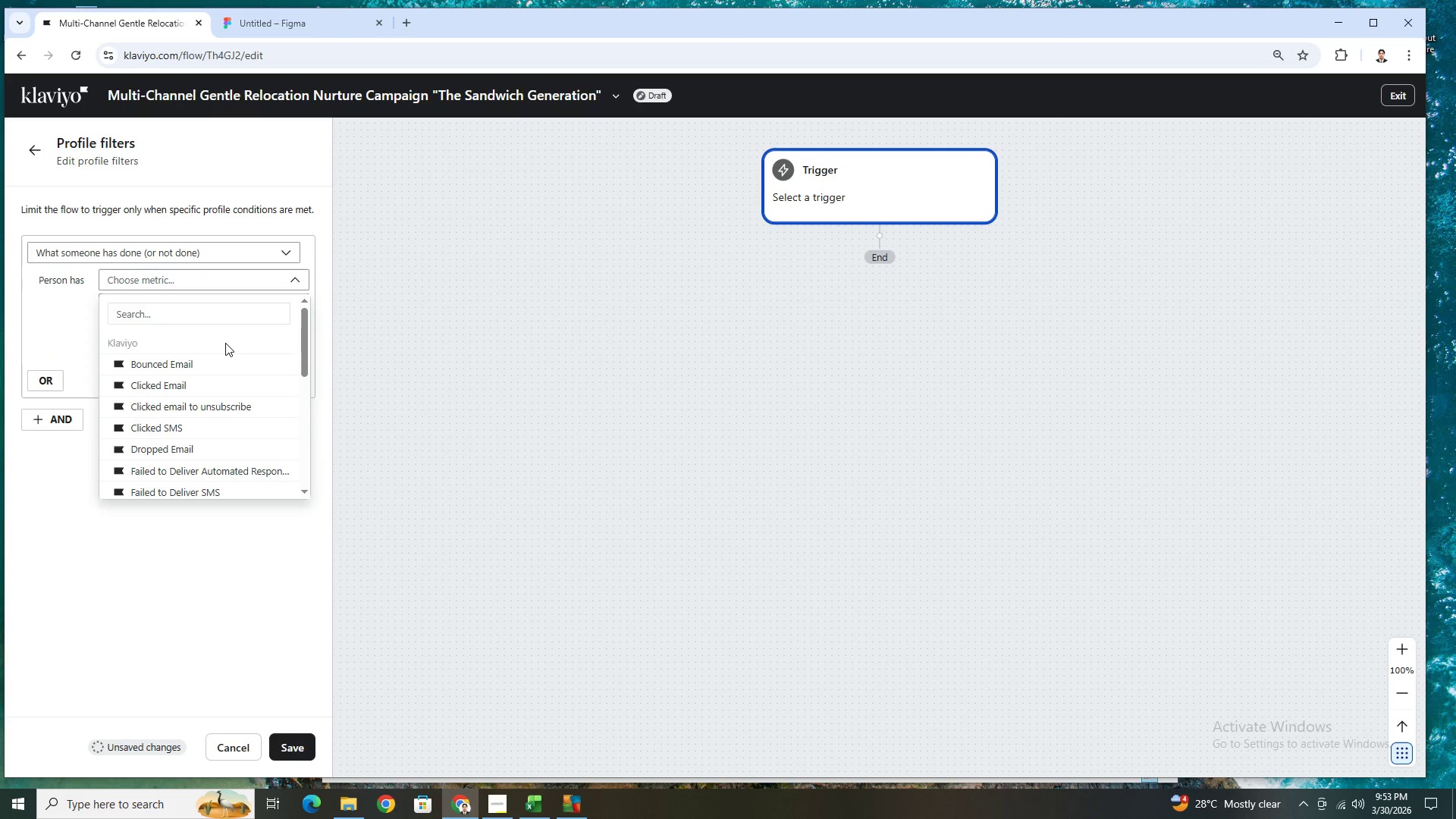 
scroll: coordinate [231, 345], scroll_direction: down, amount: 4.0
 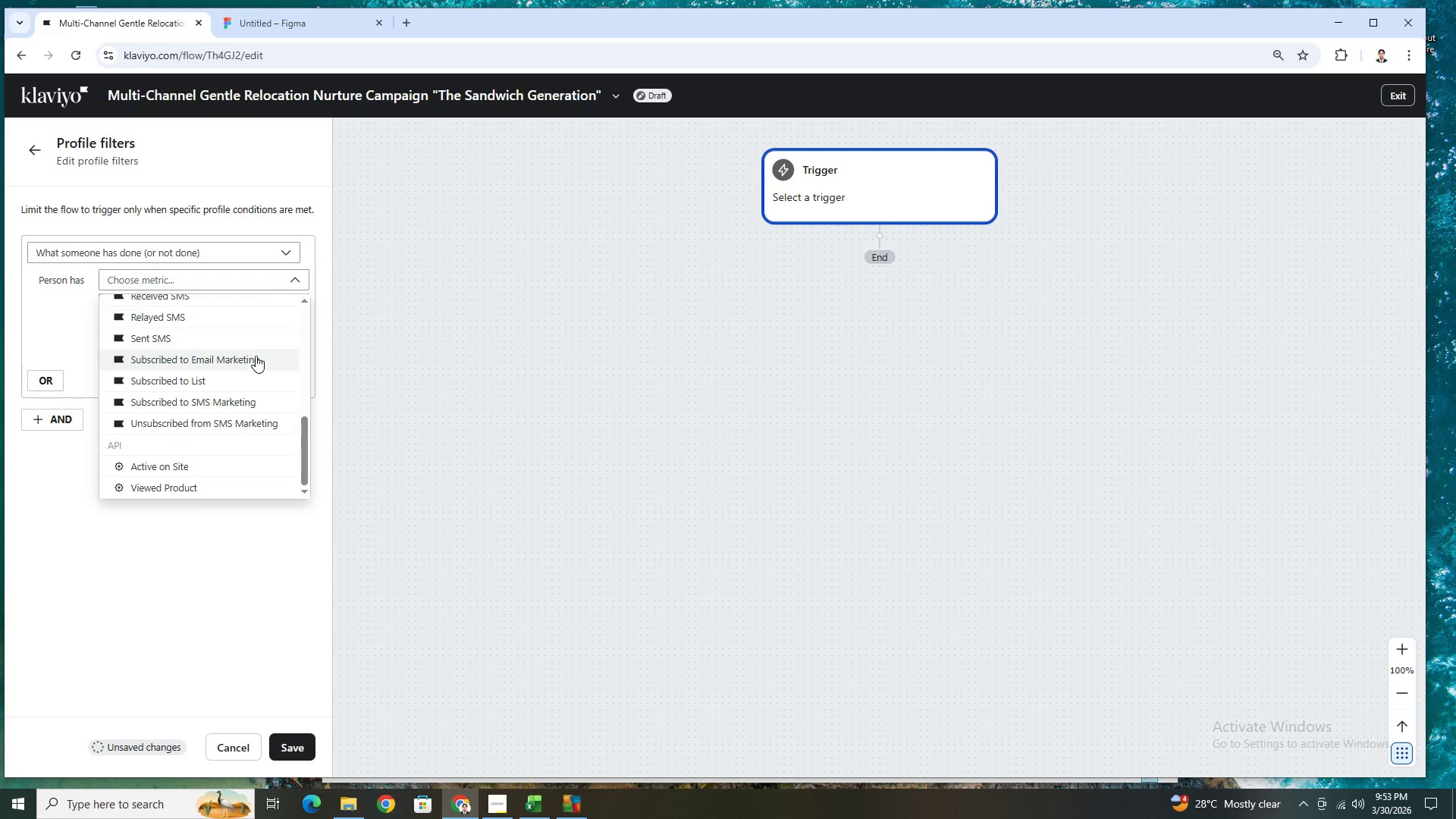 
scroll: coordinate [244, 356], scroll_direction: up, amount: 3.0
 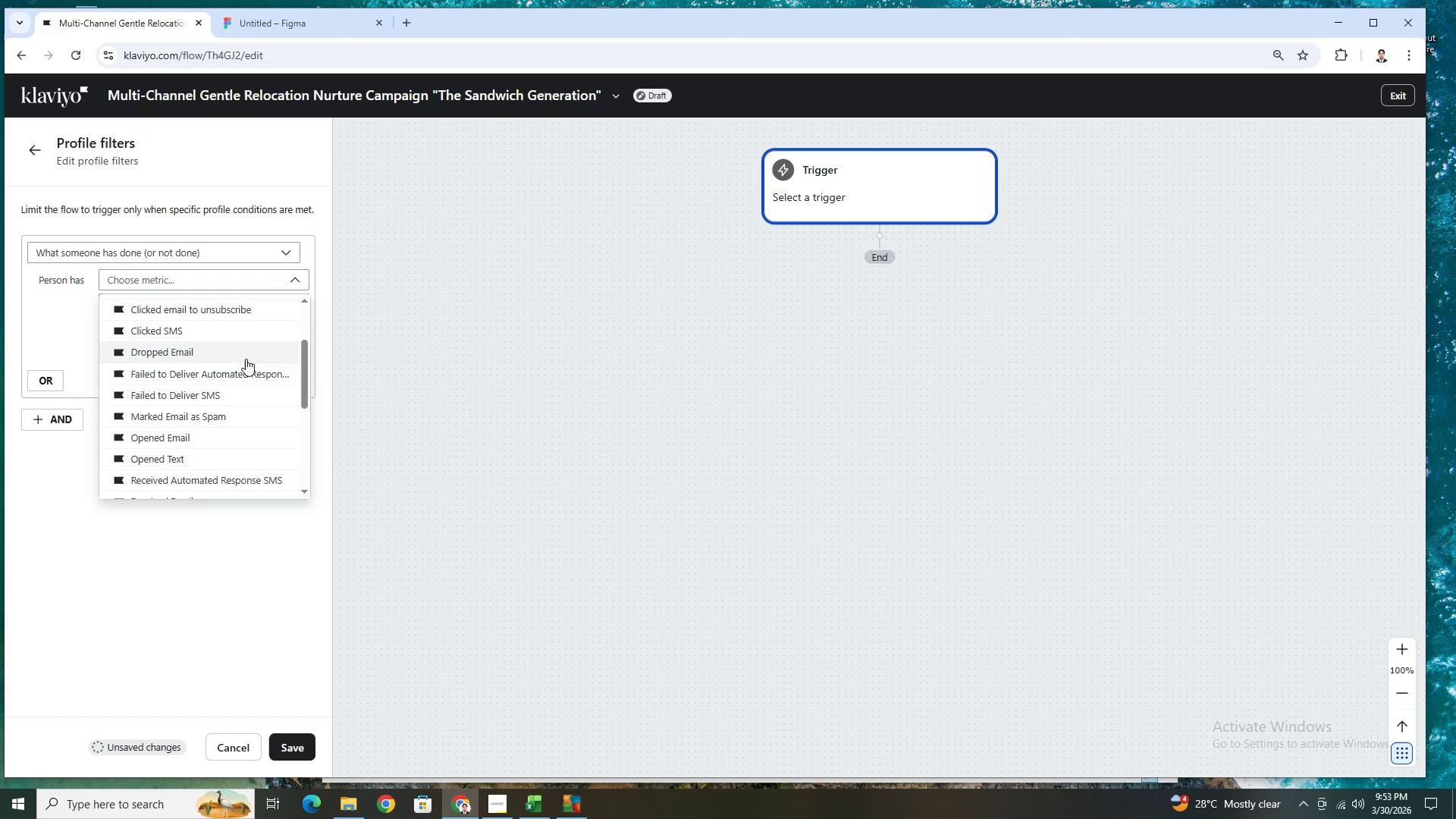 
scroll: coordinate [246, 359], scroll_direction: down, amount: 1.0
 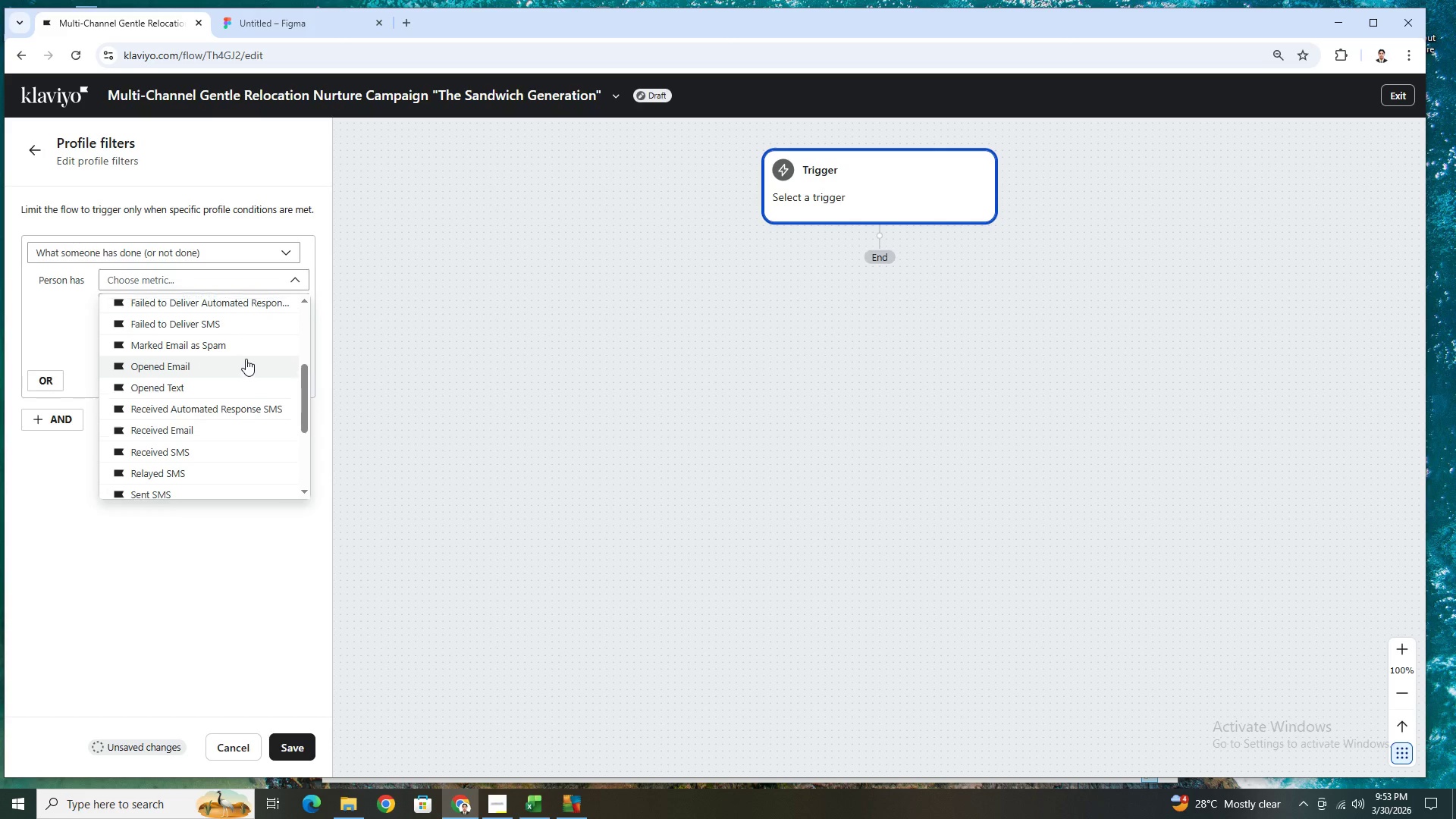 
scroll: coordinate [246, 359], scroll_direction: up, amount: 5.0
 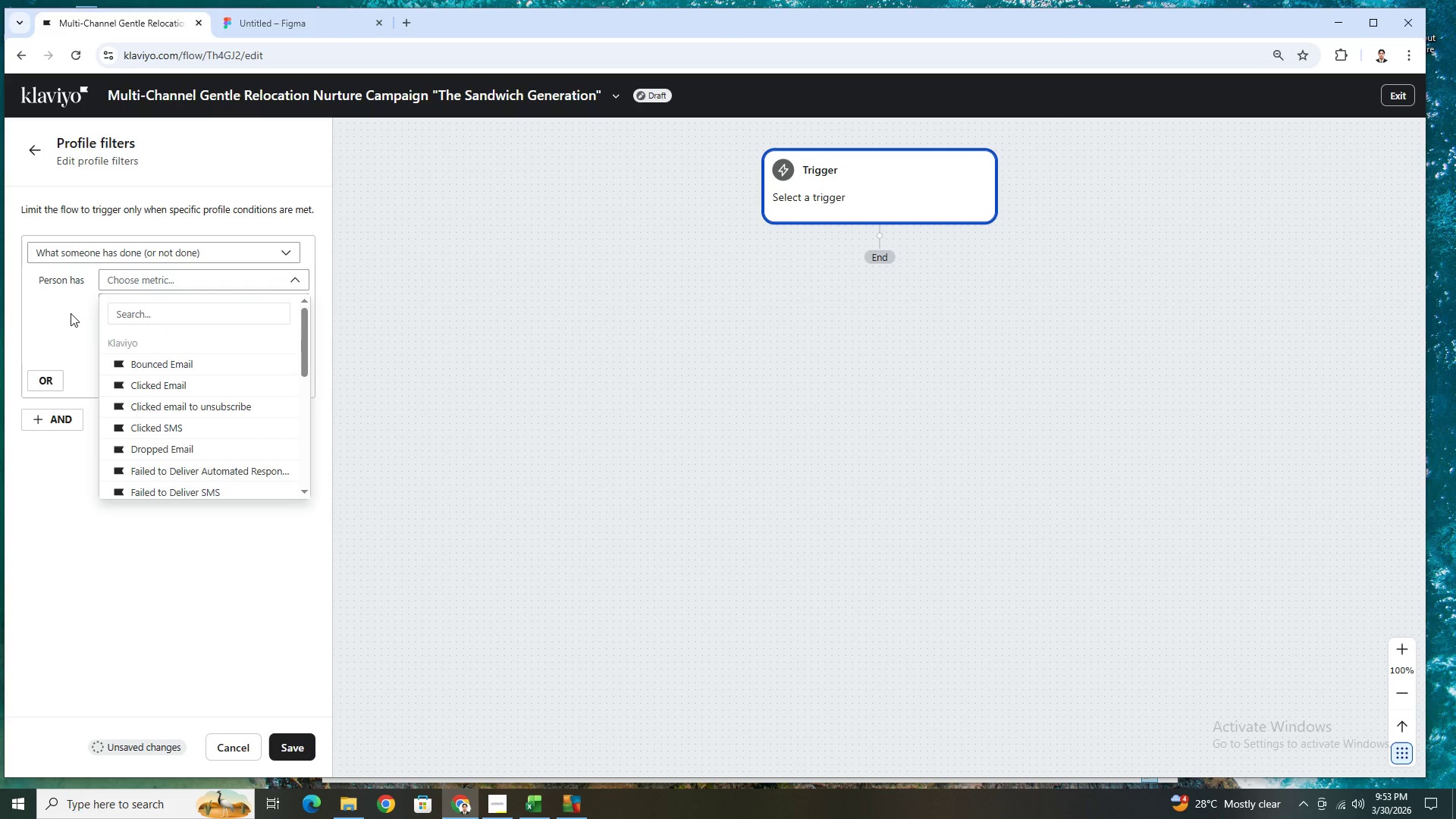 
left_click([69, 312])
 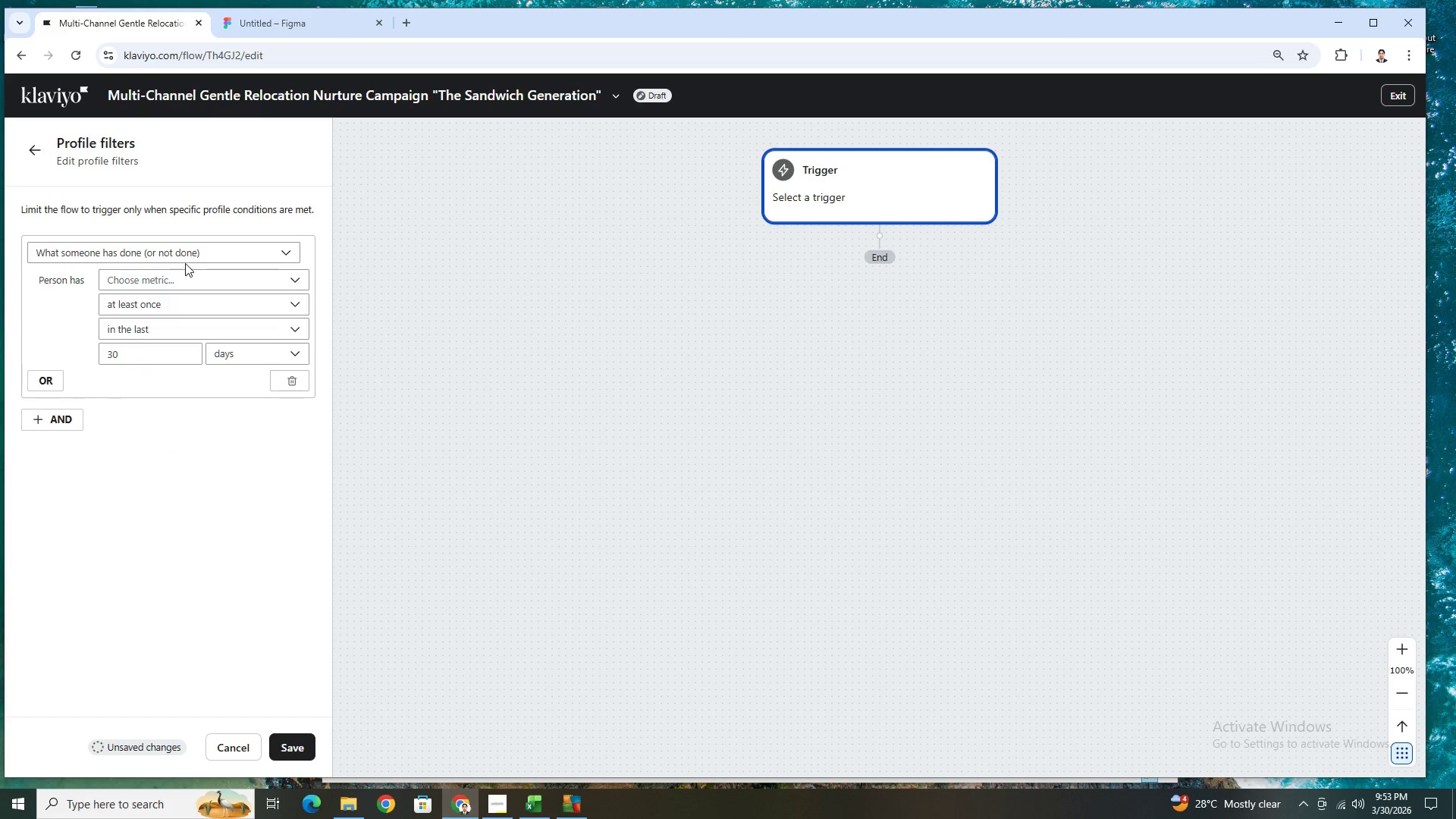 
left_click([189, 257])
 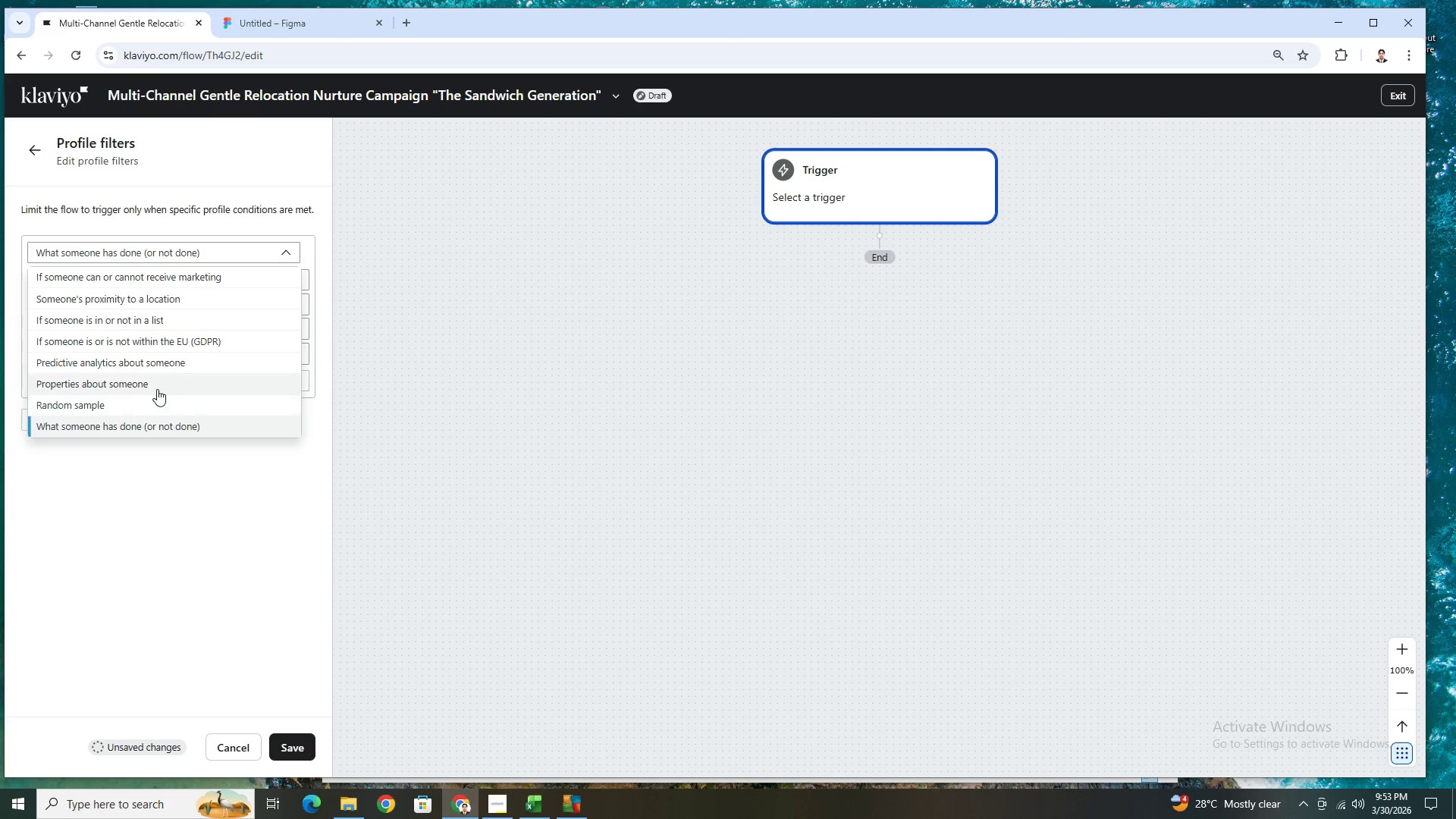 
left_click([159, 384])
 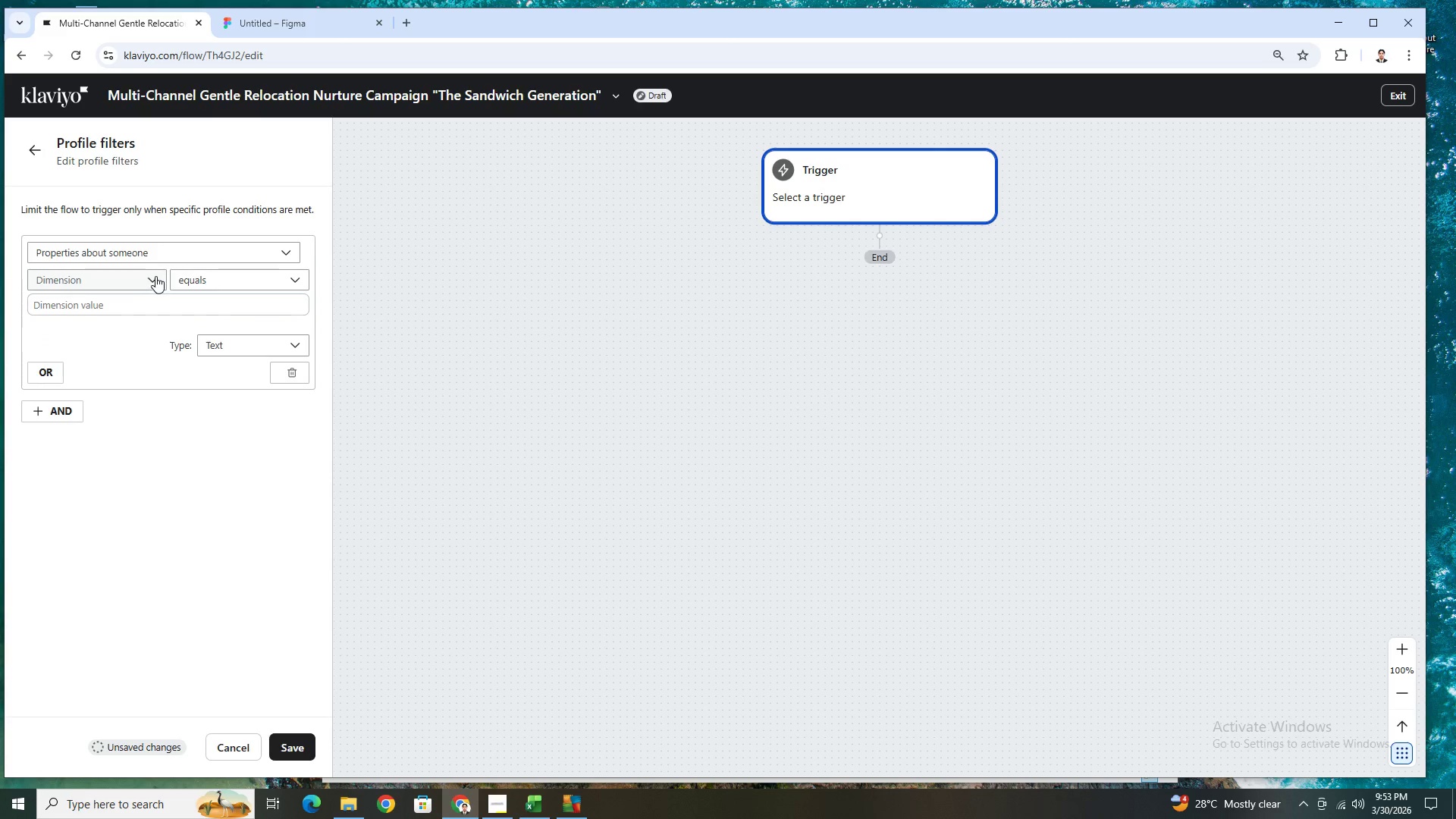 
left_click([155, 276])
 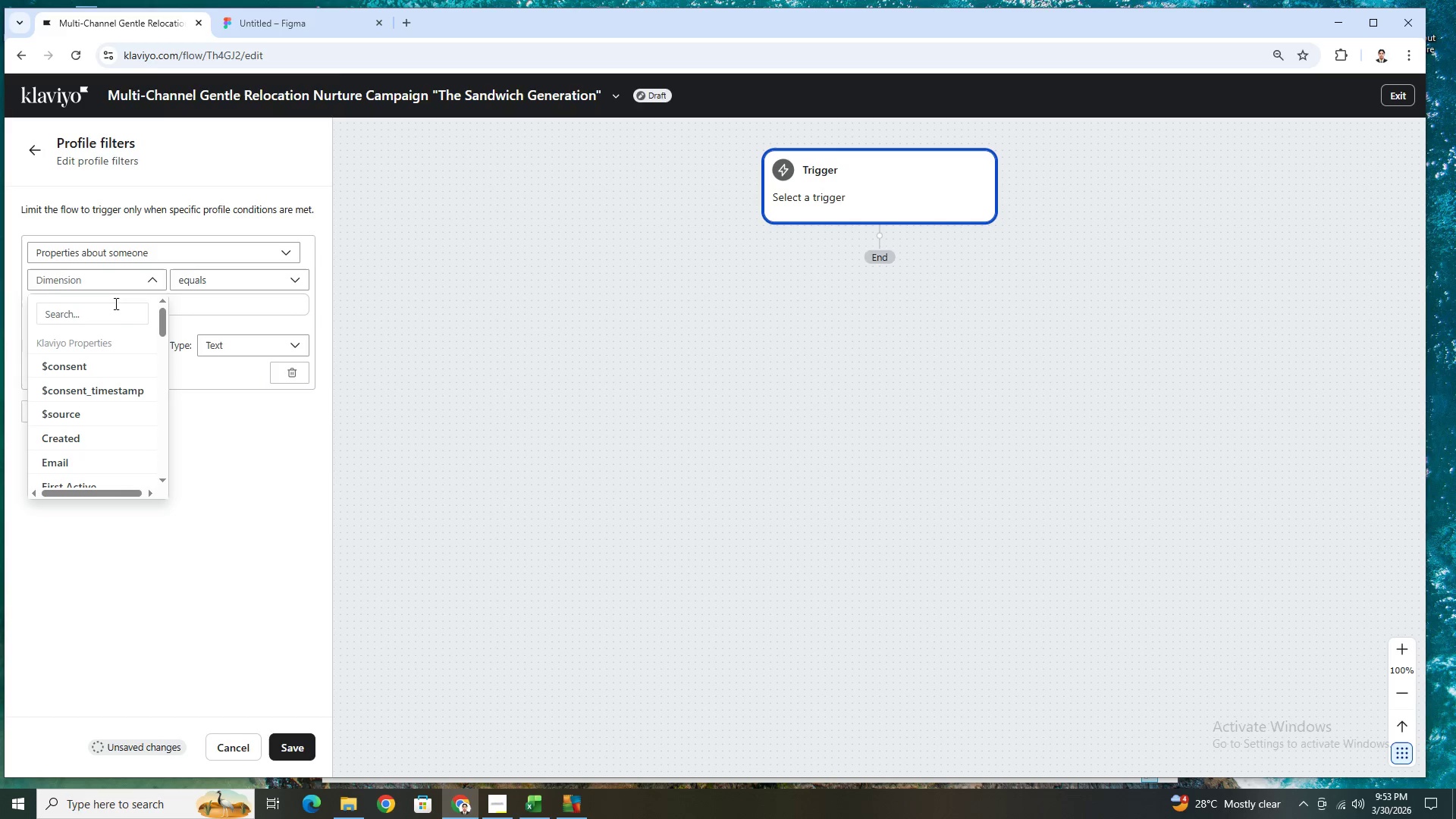 
left_click([116, 312])
 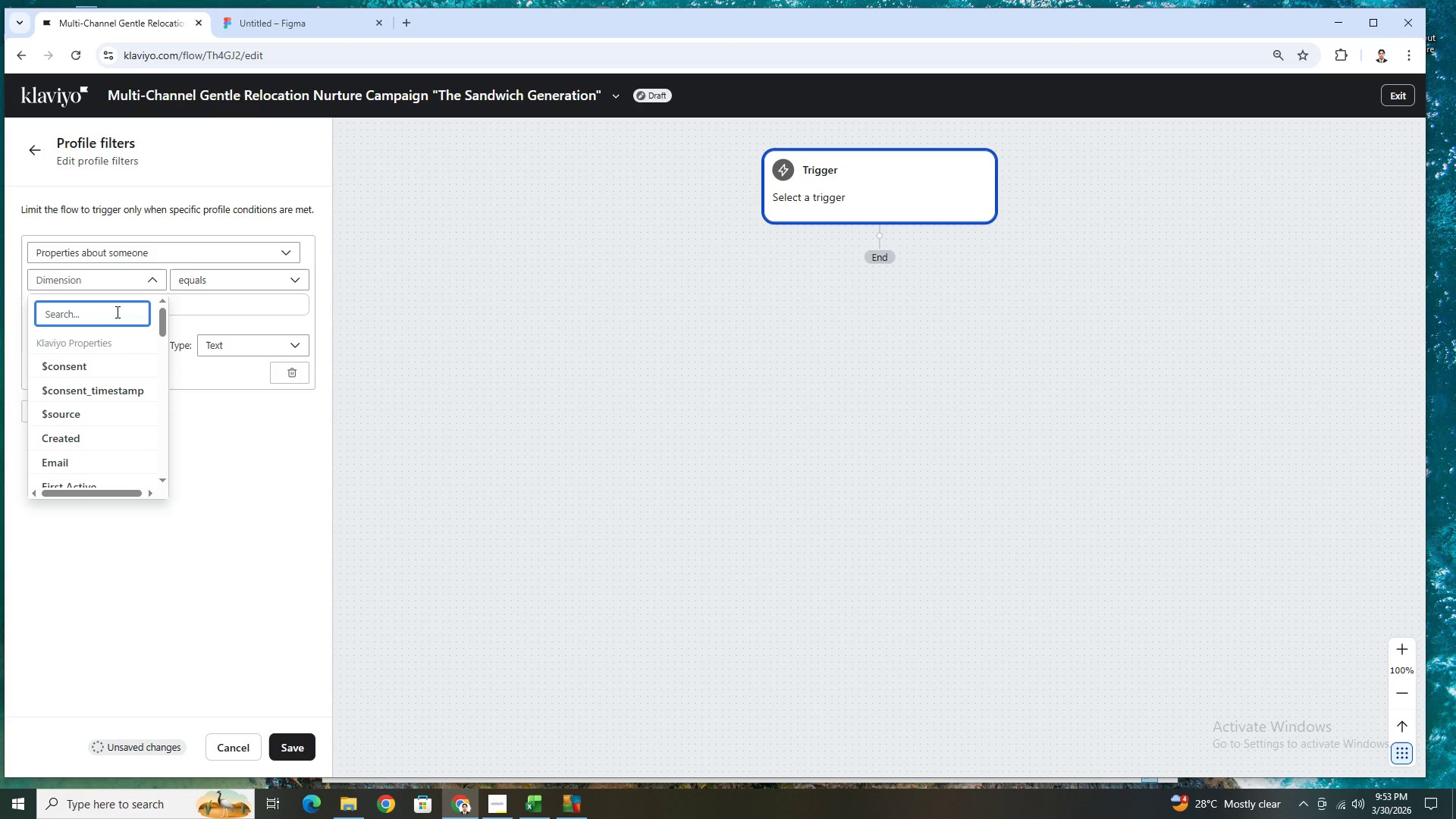 
type(dis)
 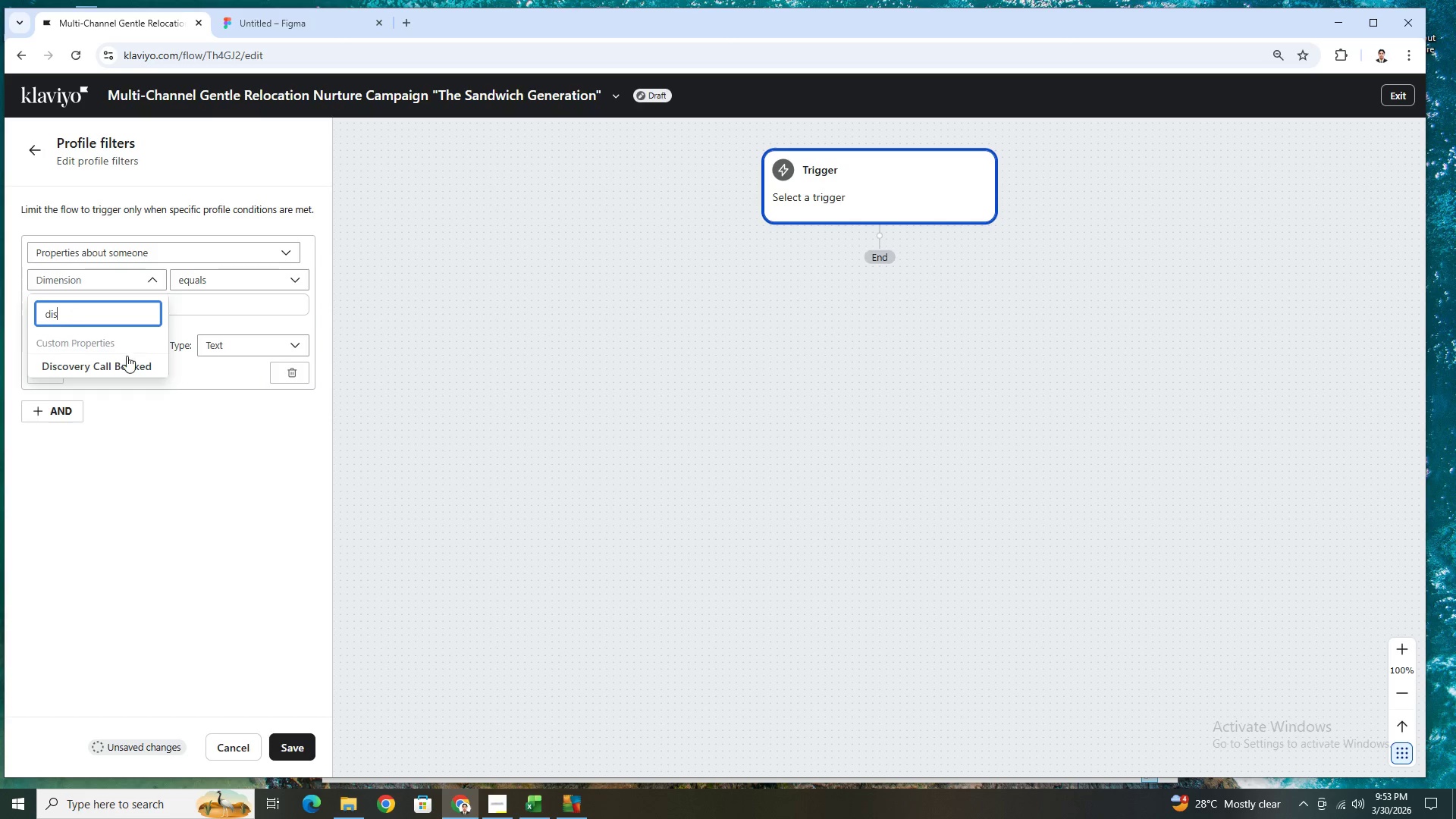 
left_click([127, 362])
 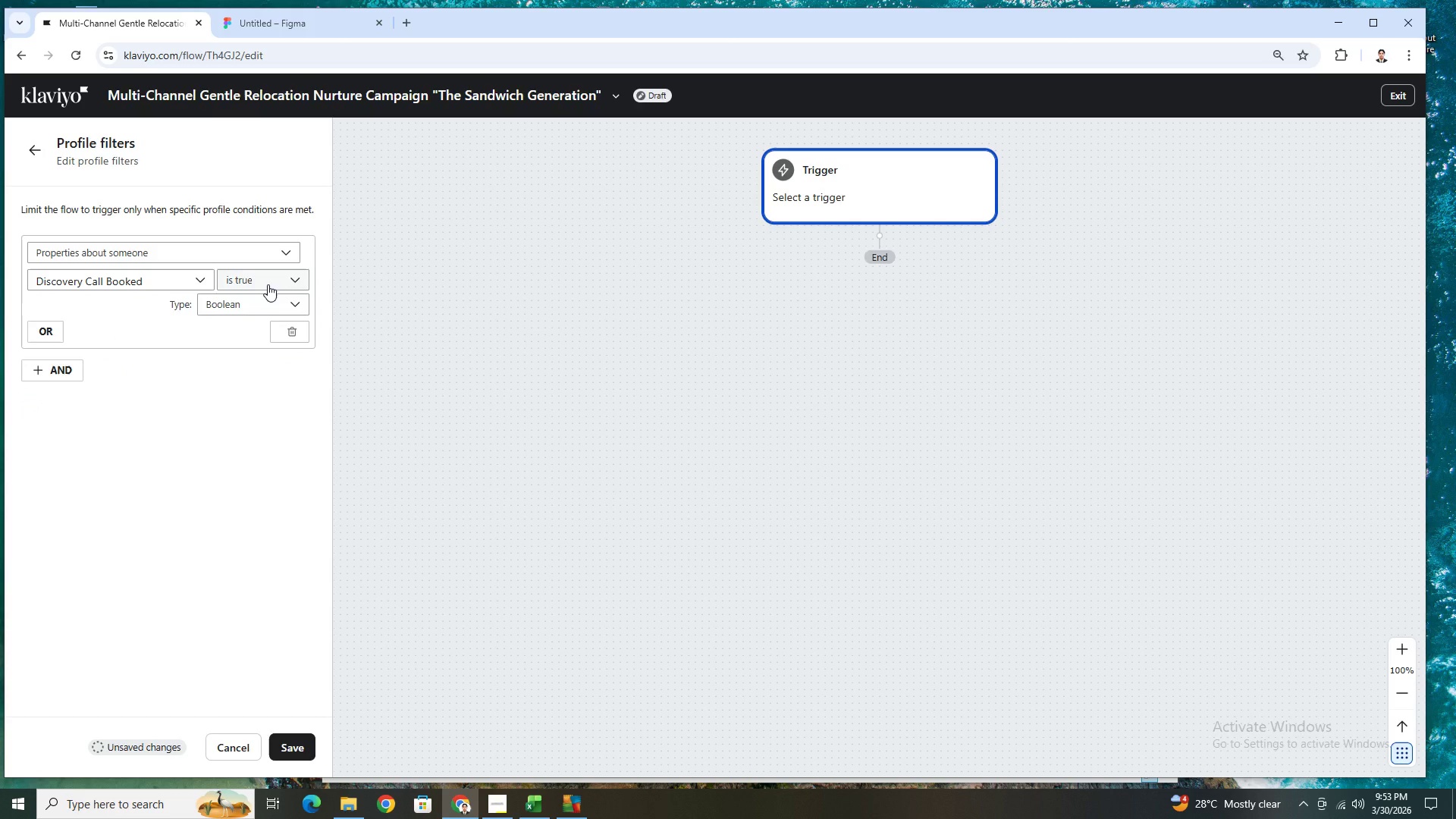 
left_click([268, 284])
 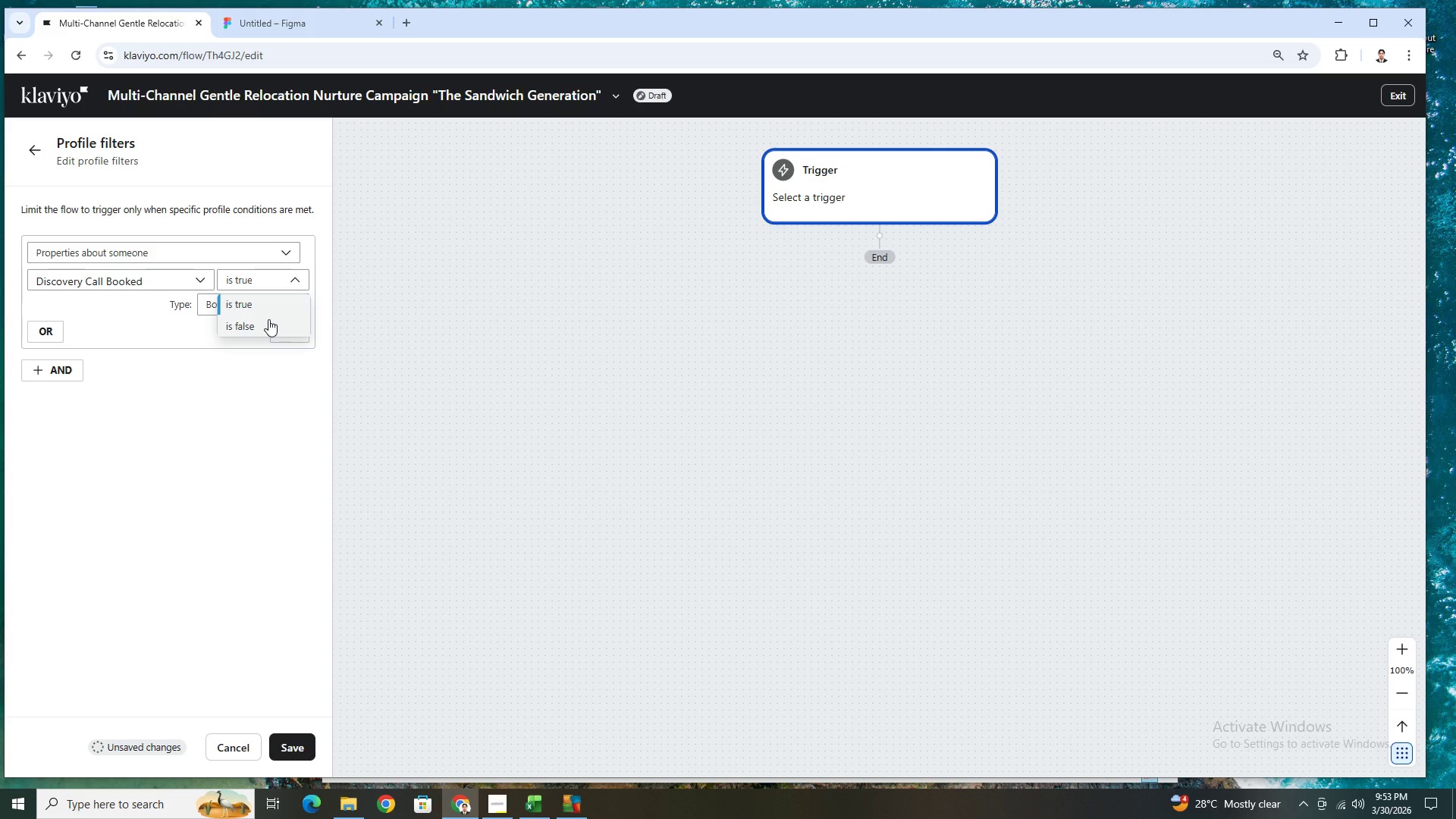 
left_click([268, 319])
 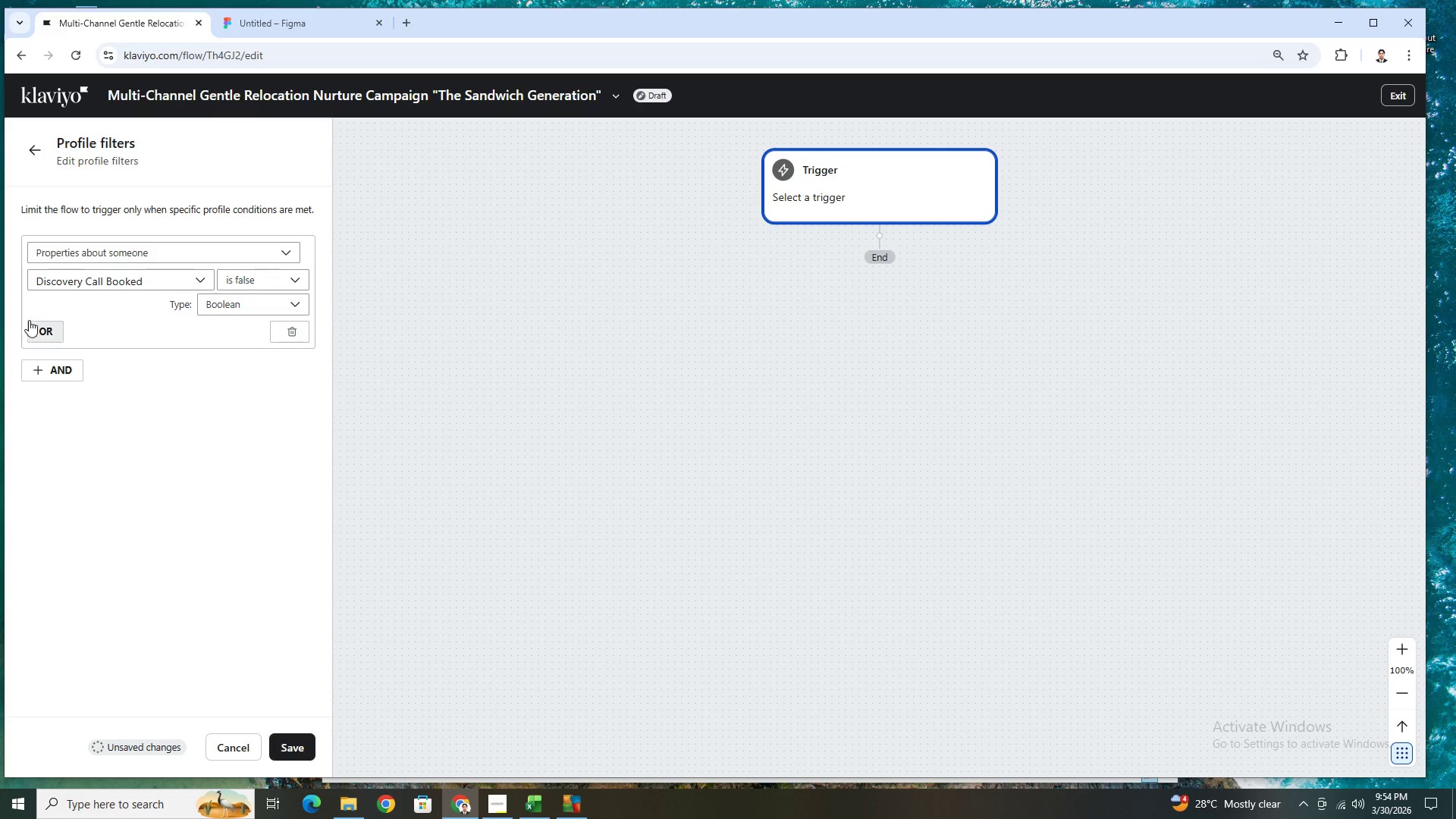 
wait(7.5)
 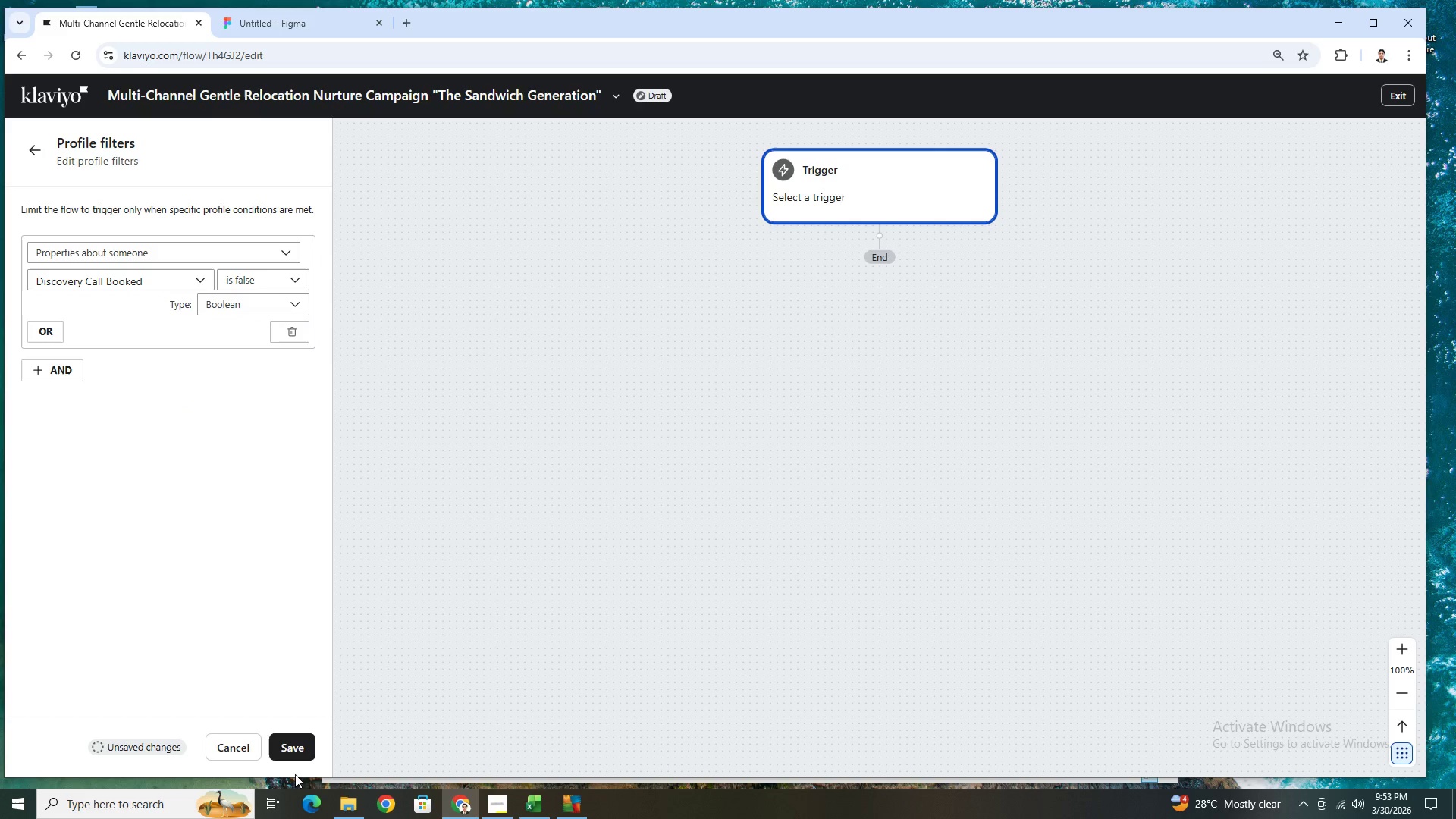 
left_click([303, 748])
 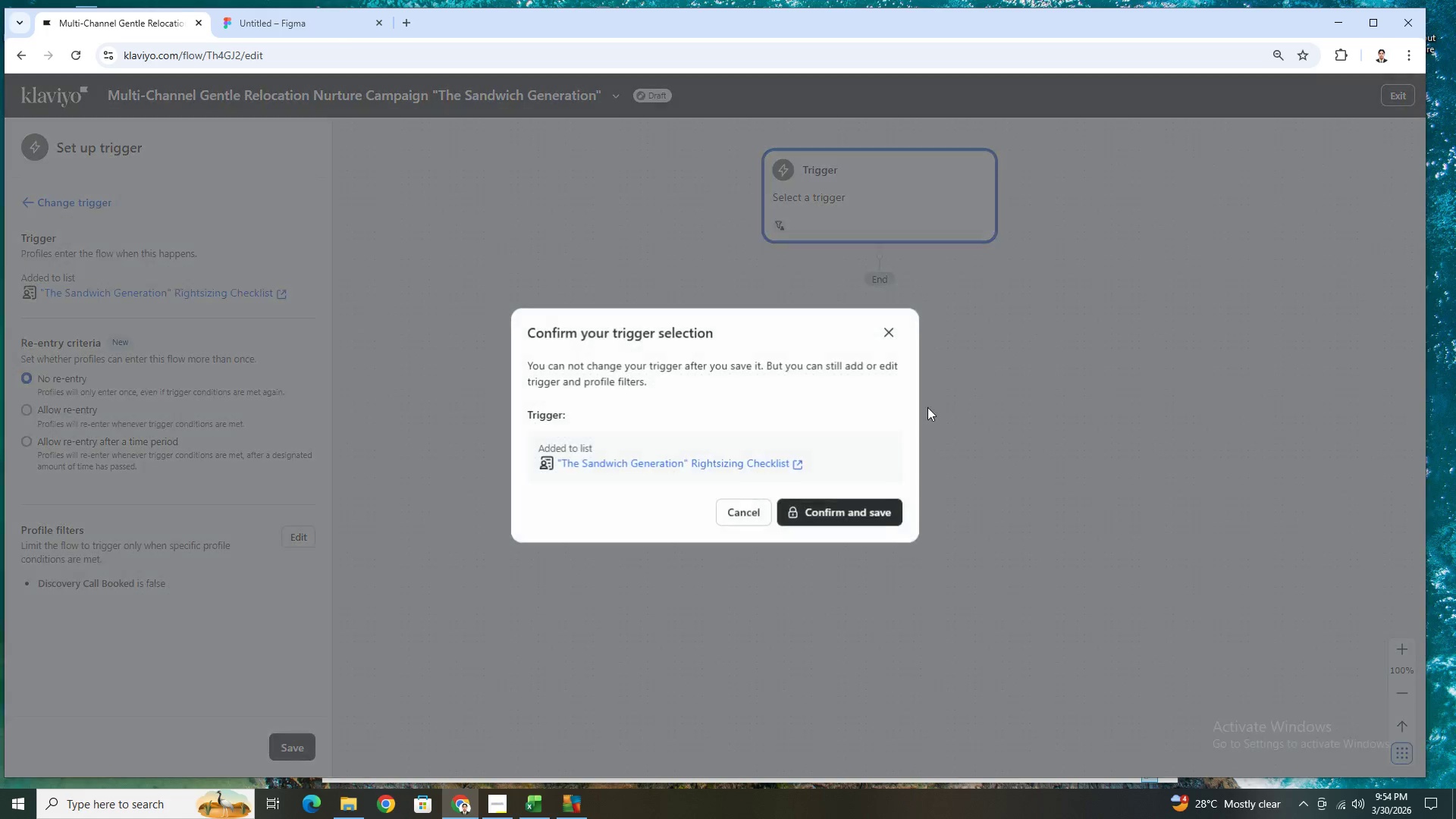 
left_click([859, 510])
 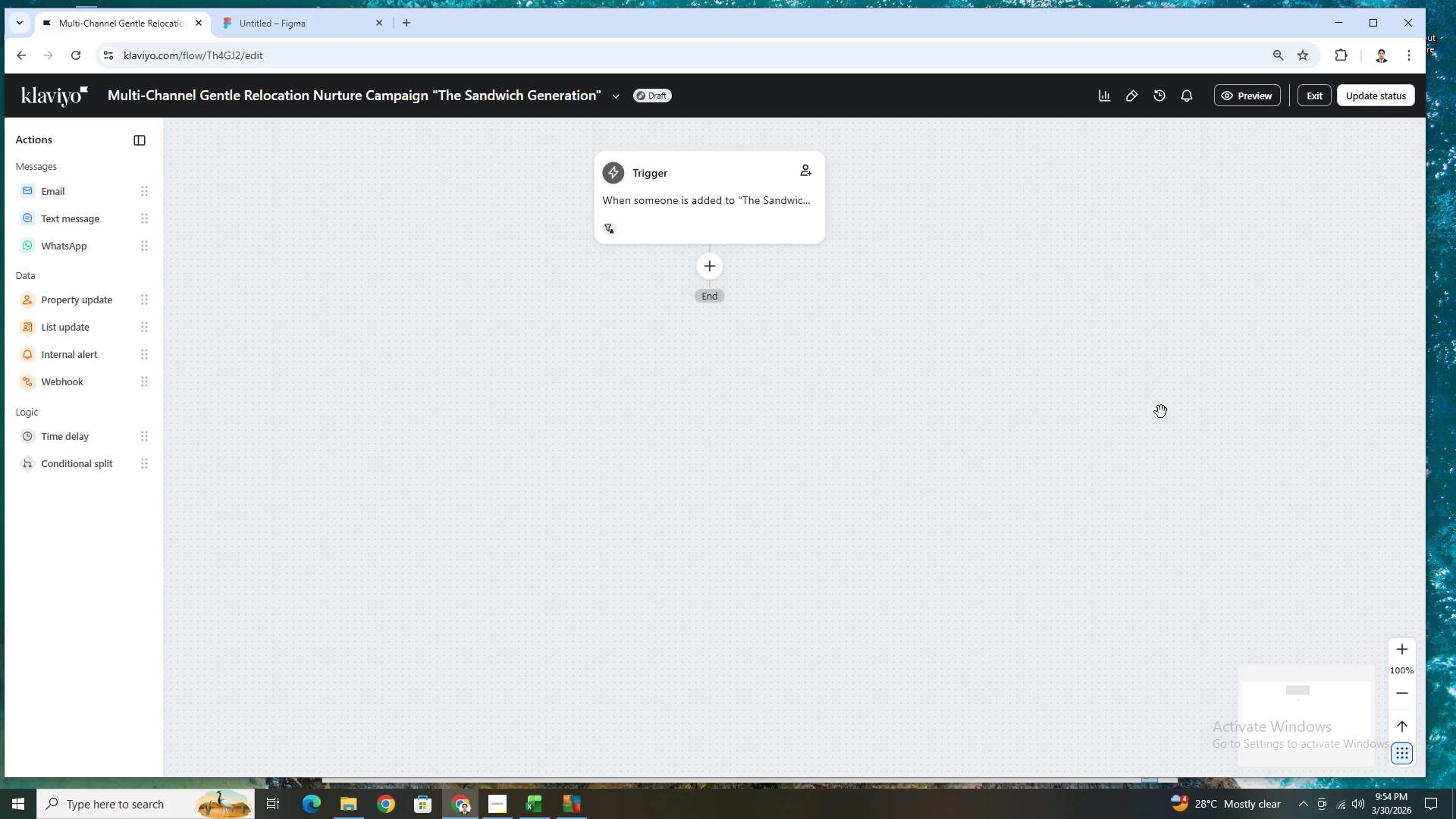 
left_click([745, 197])
 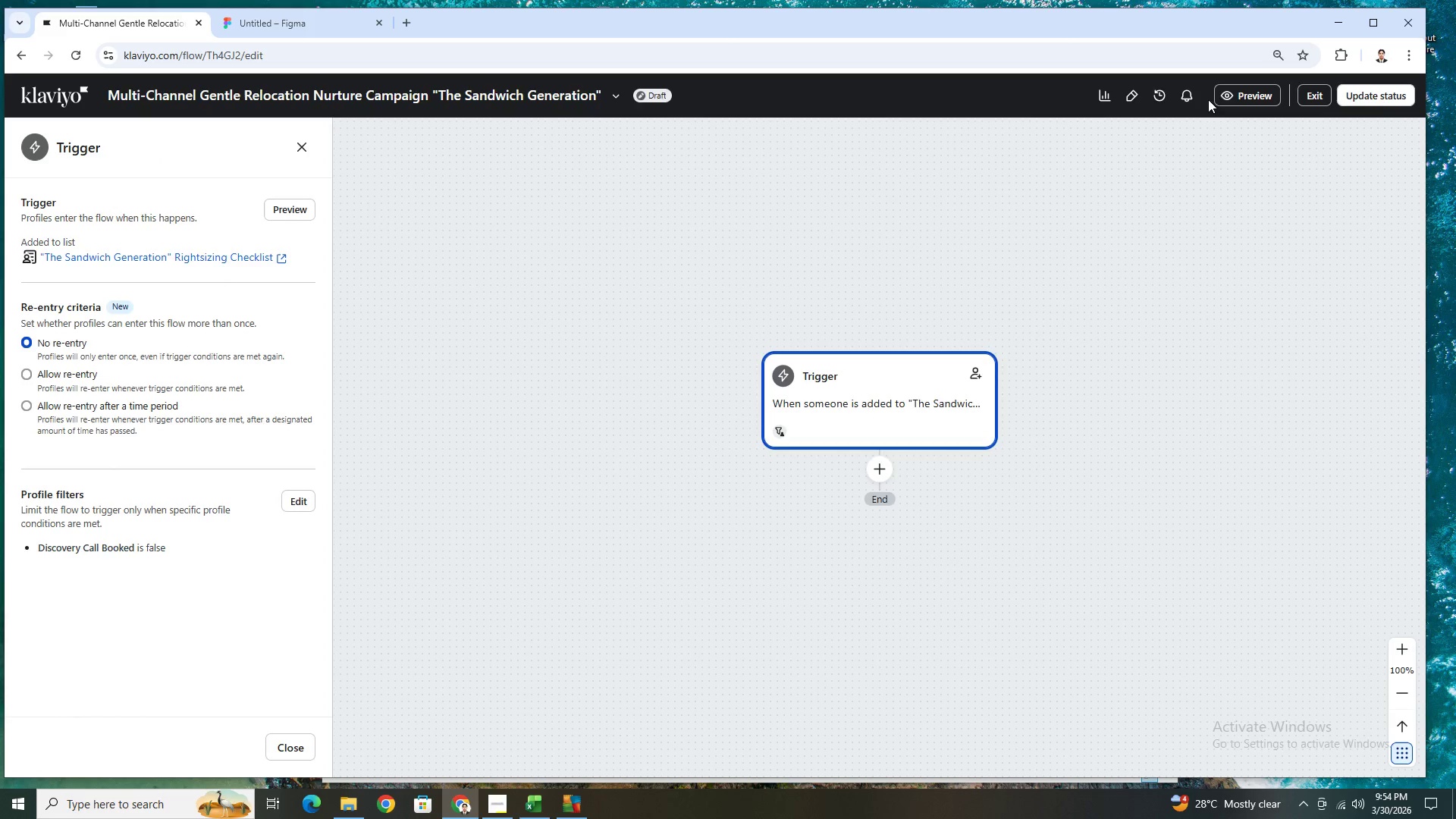 
left_click([1238, 93])
 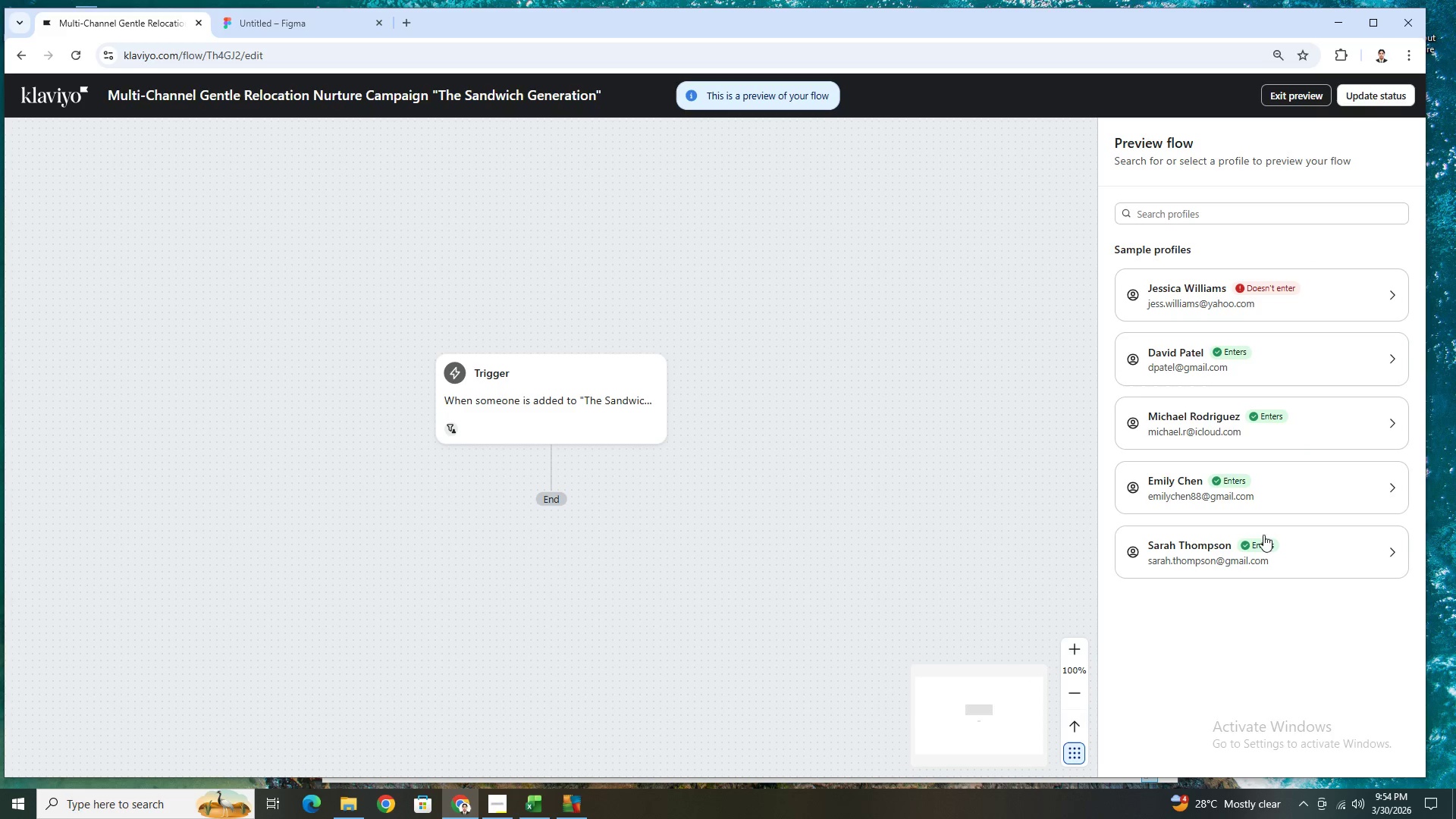 
wait(9.5)
 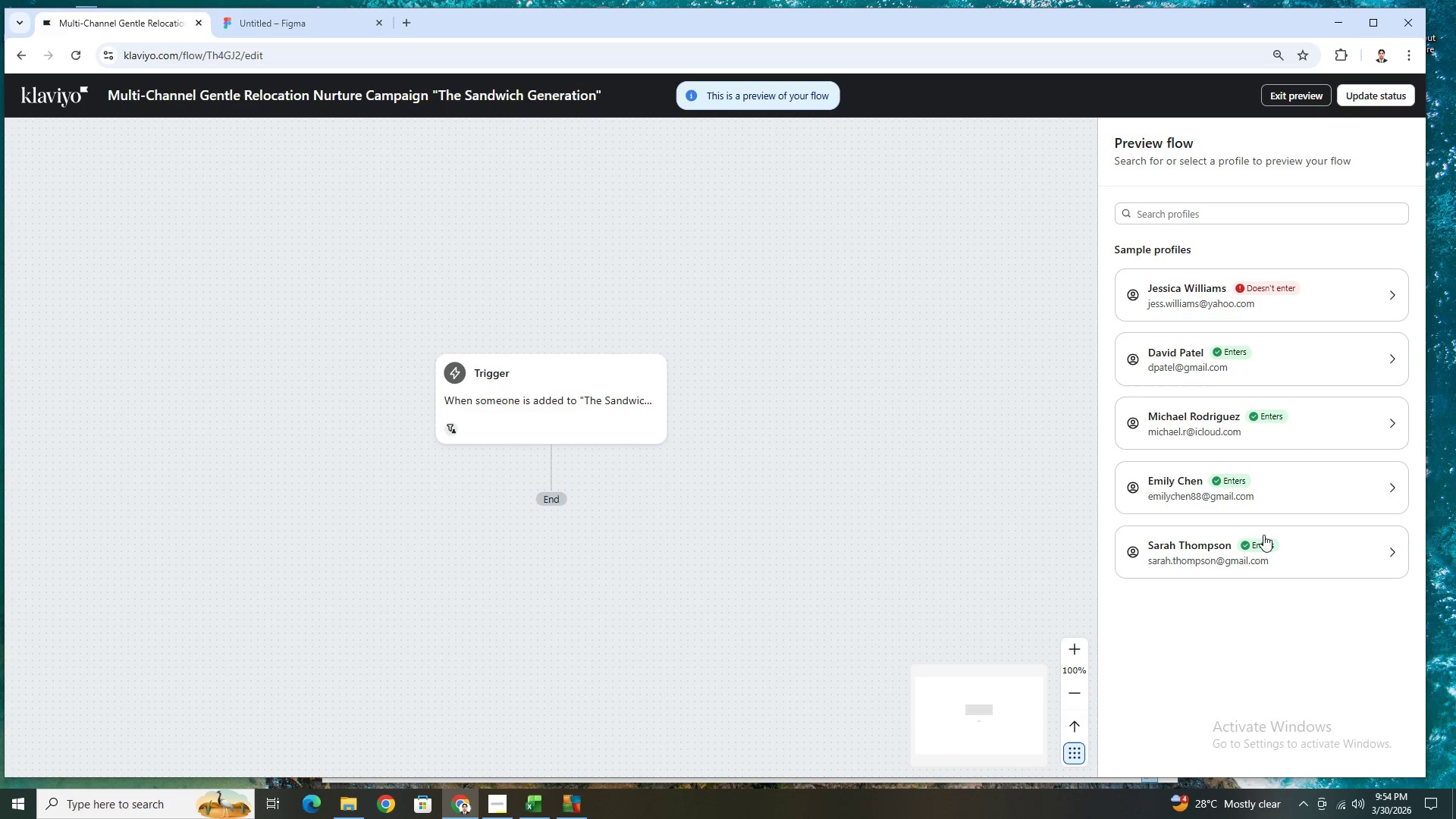 
left_click([1266, 99])
 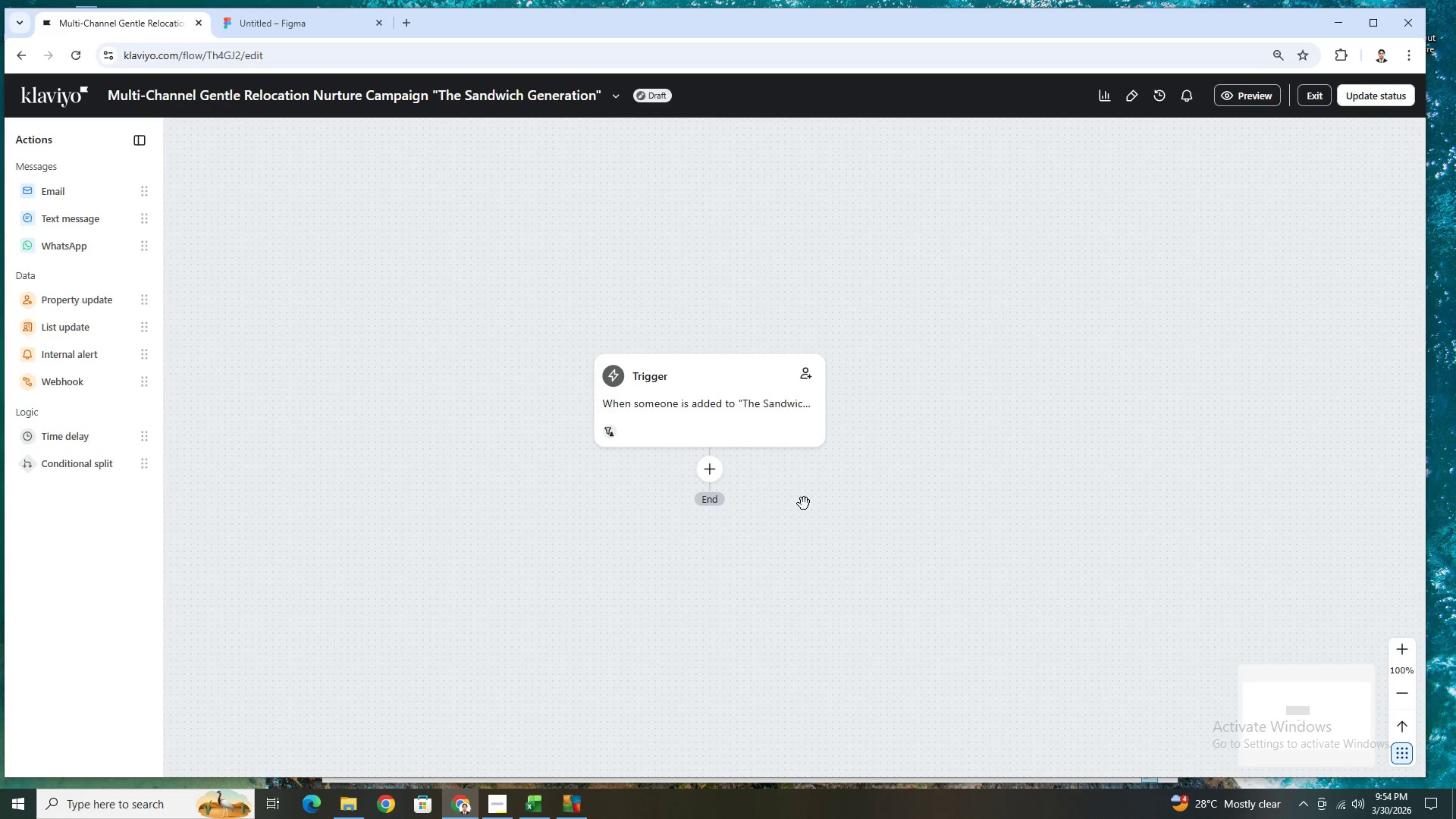 
scroll: coordinate [805, 498], scroll_direction: down, amount: 6.0
 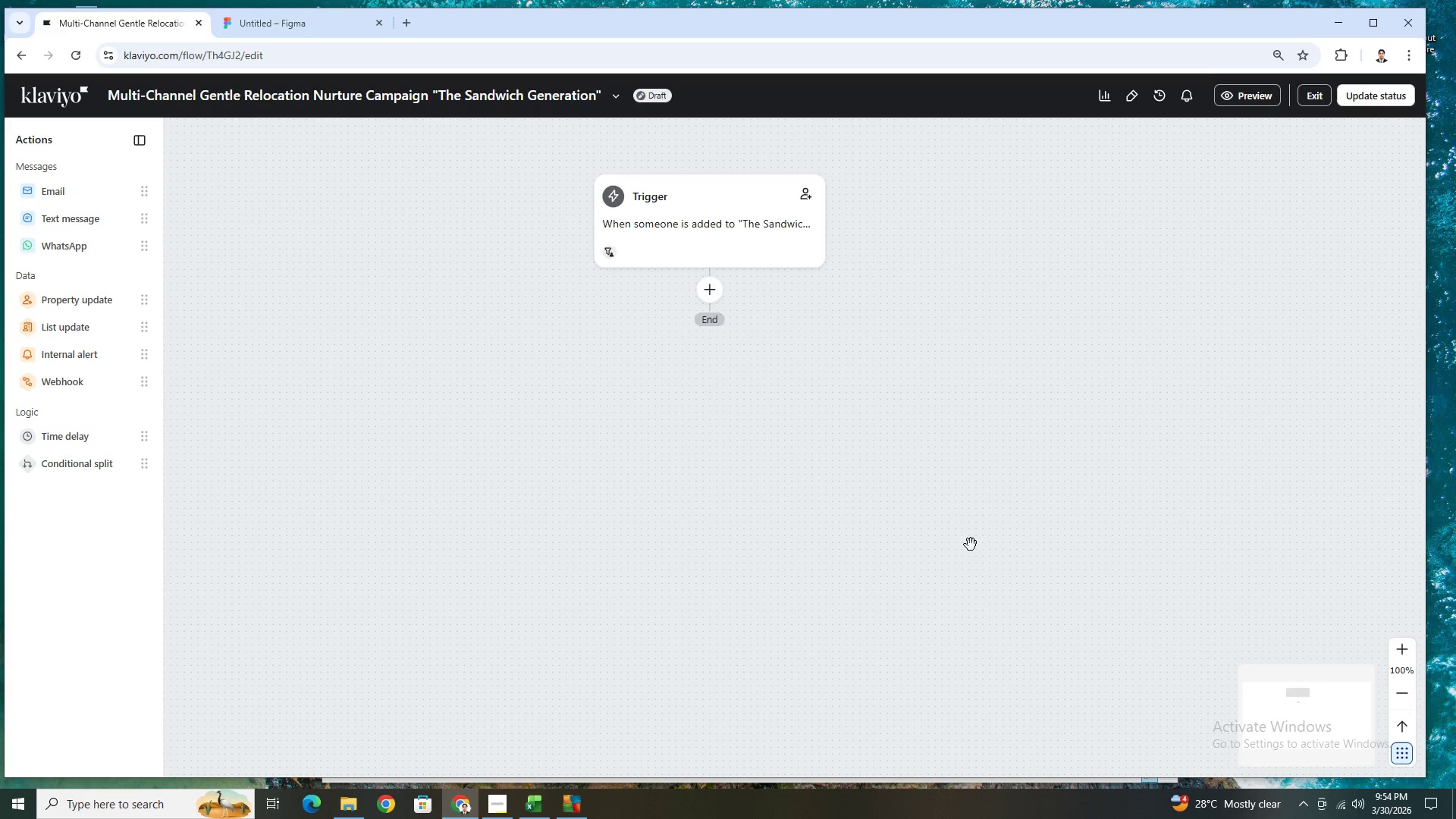 
scroll: coordinate [971, 544], scroll_direction: up, amount: 4.0
 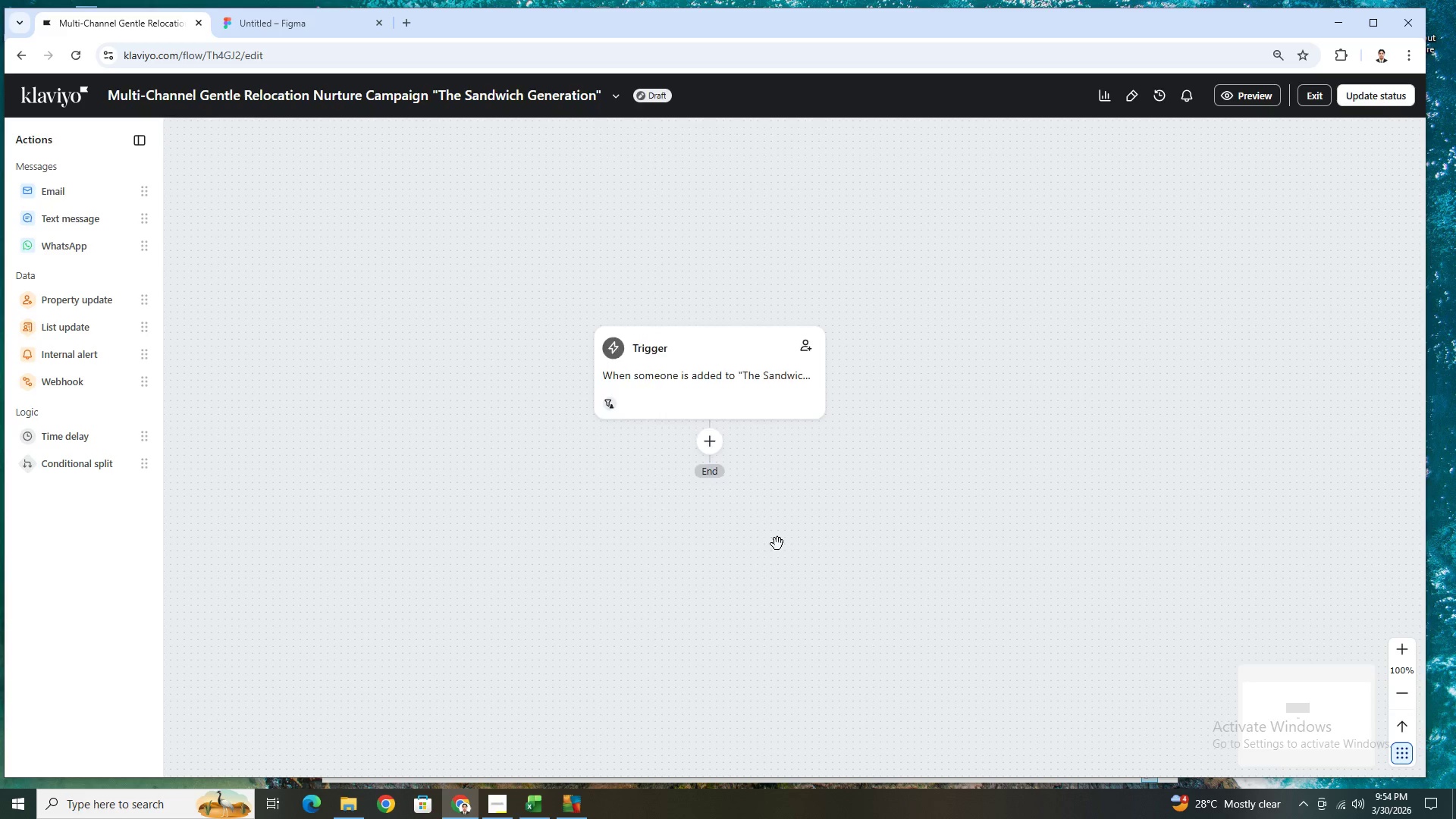 
scroll: coordinate [781, 478], scroll_direction: down, amount: 5.0
 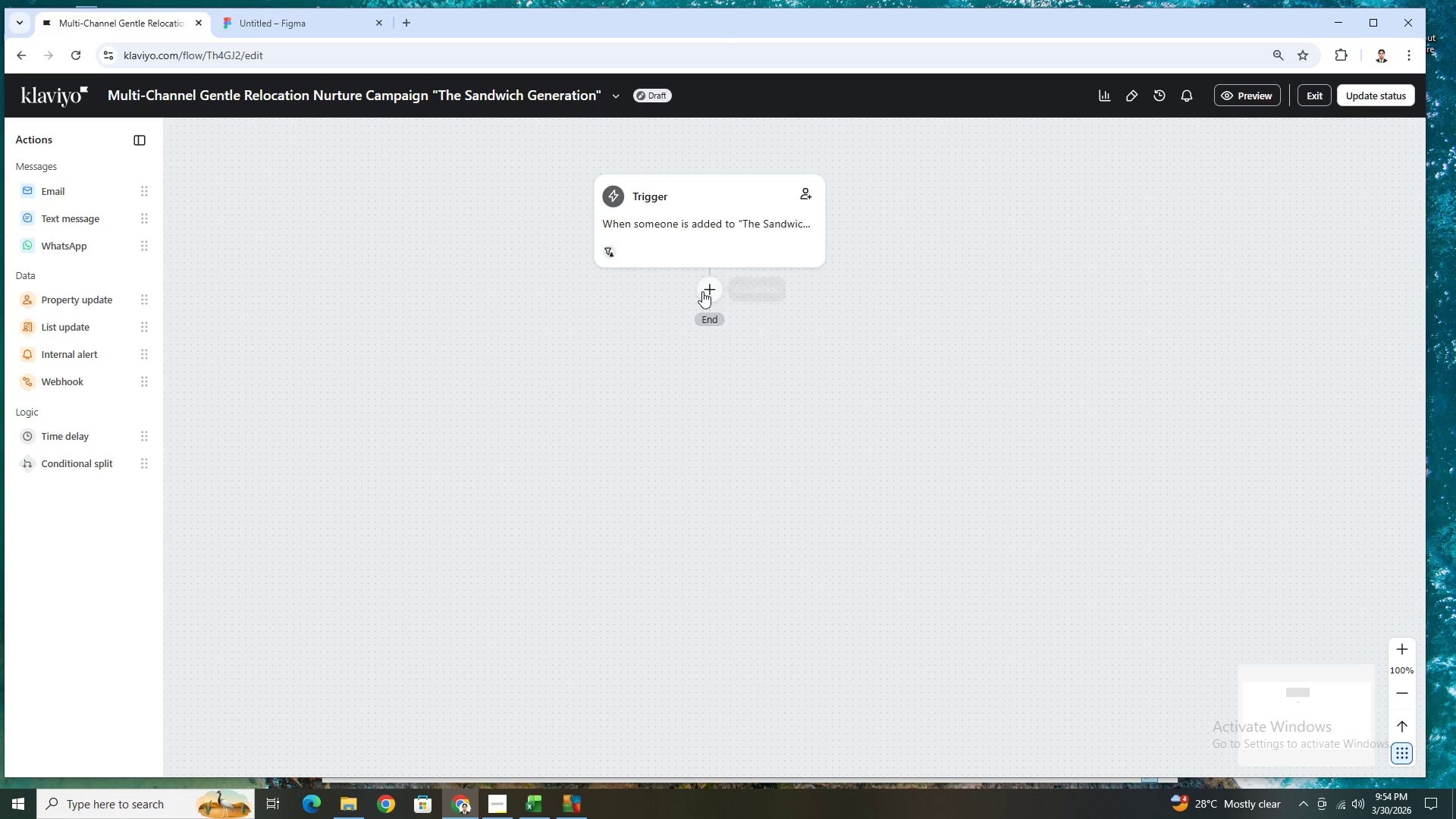 
left_click([708, 290])
 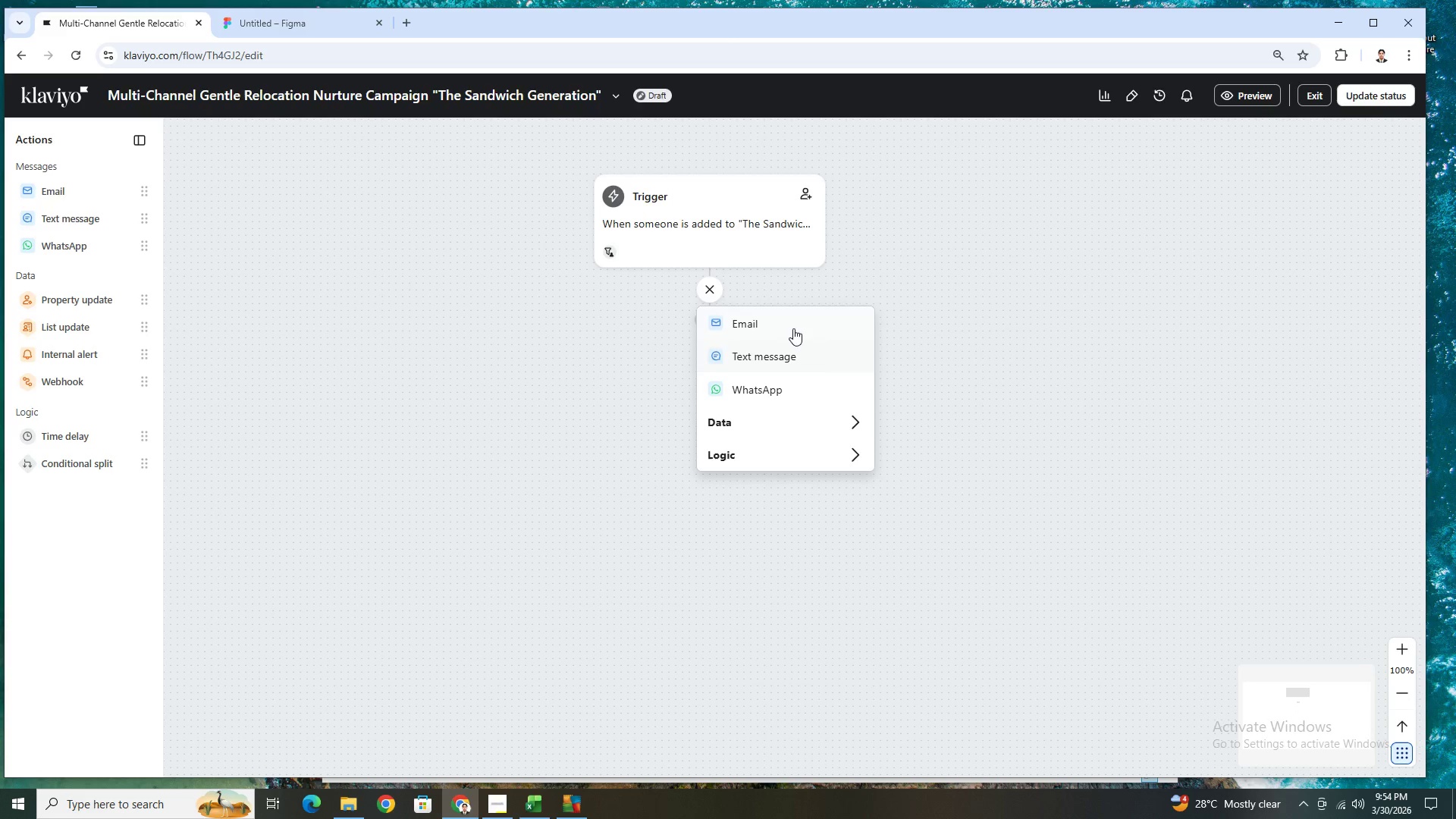 
left_click([793, 326])
 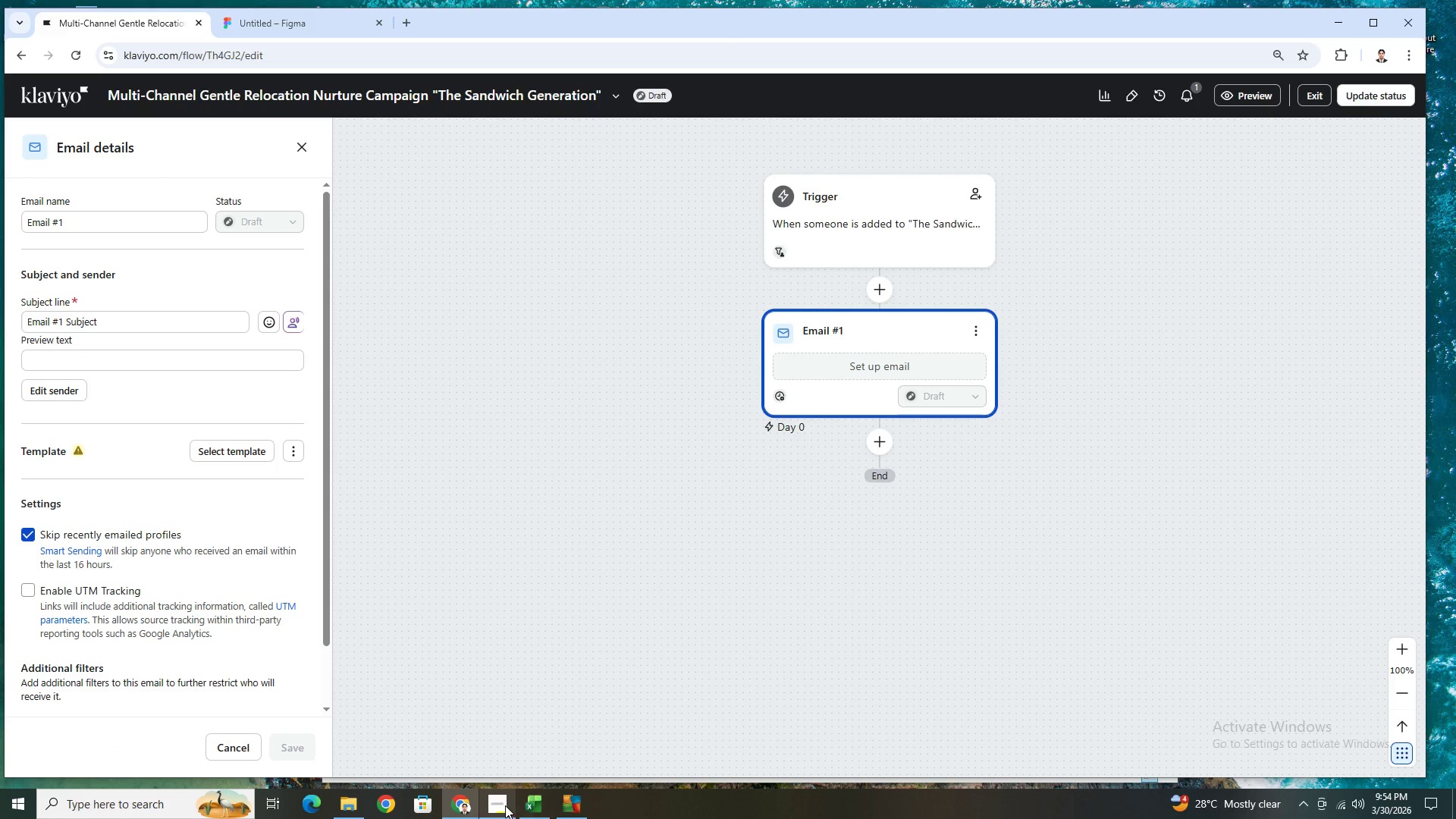 
left_click([505, 805])